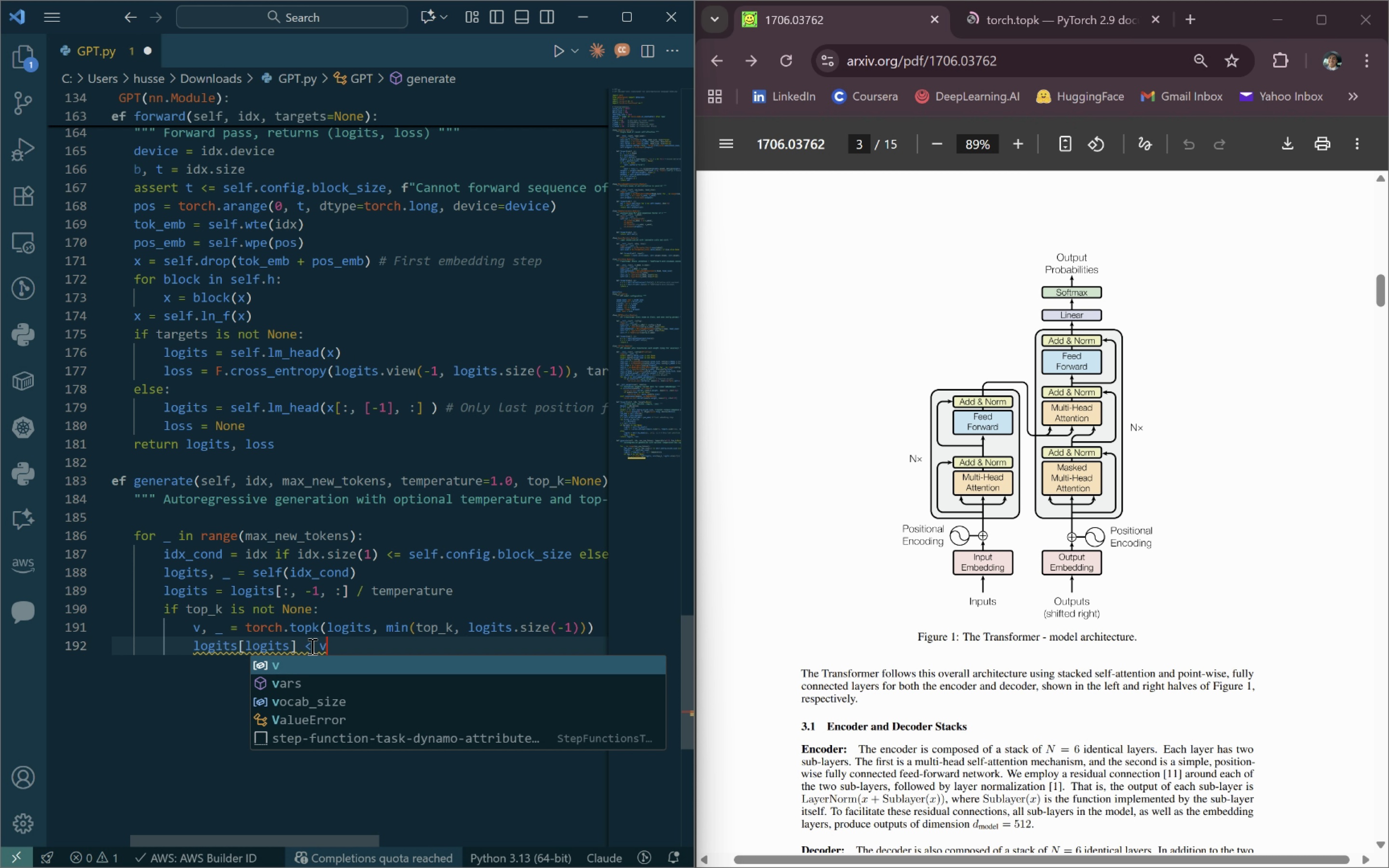 
key(BracketLeft)
 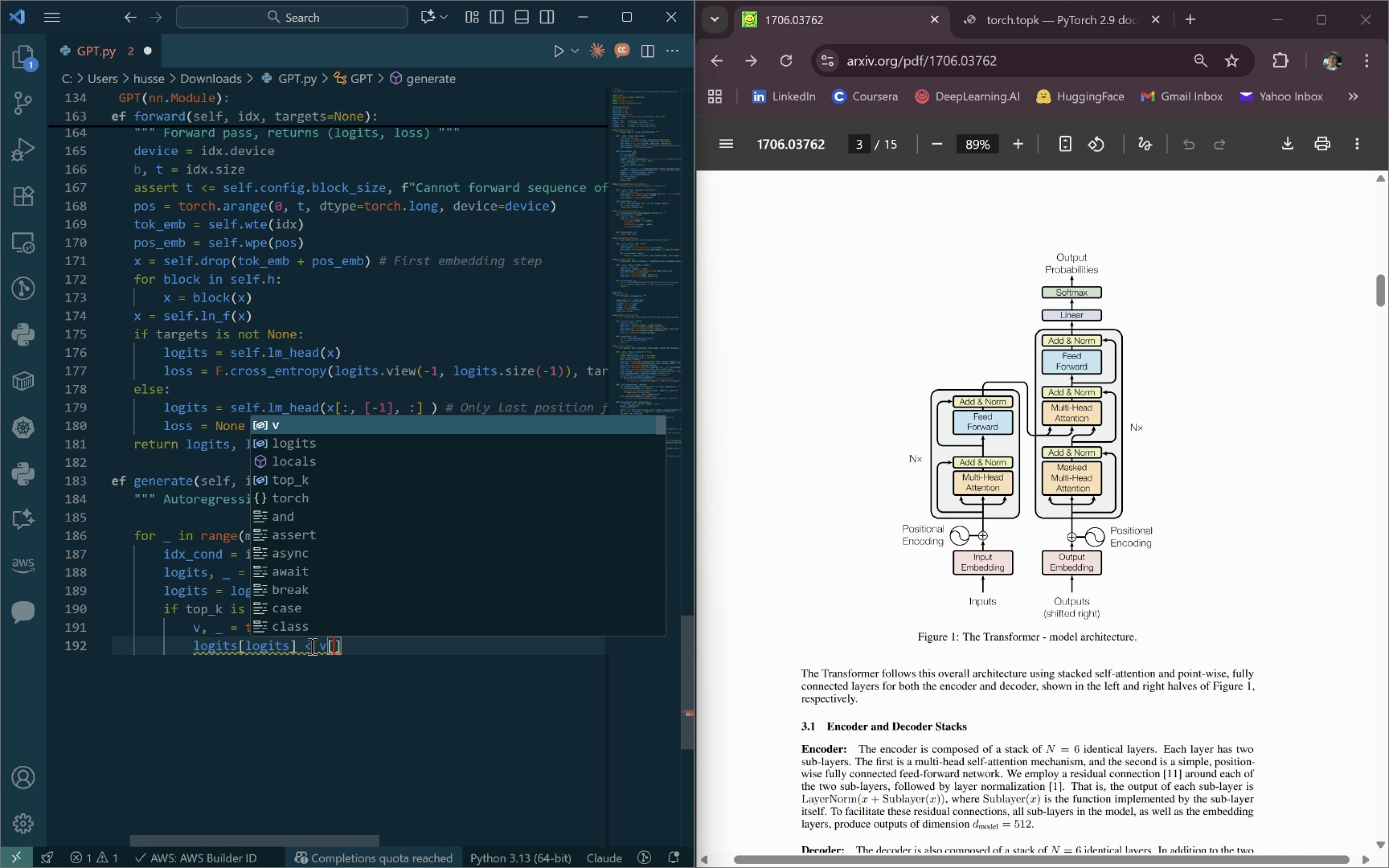 
key(Shift+Semicolon)
 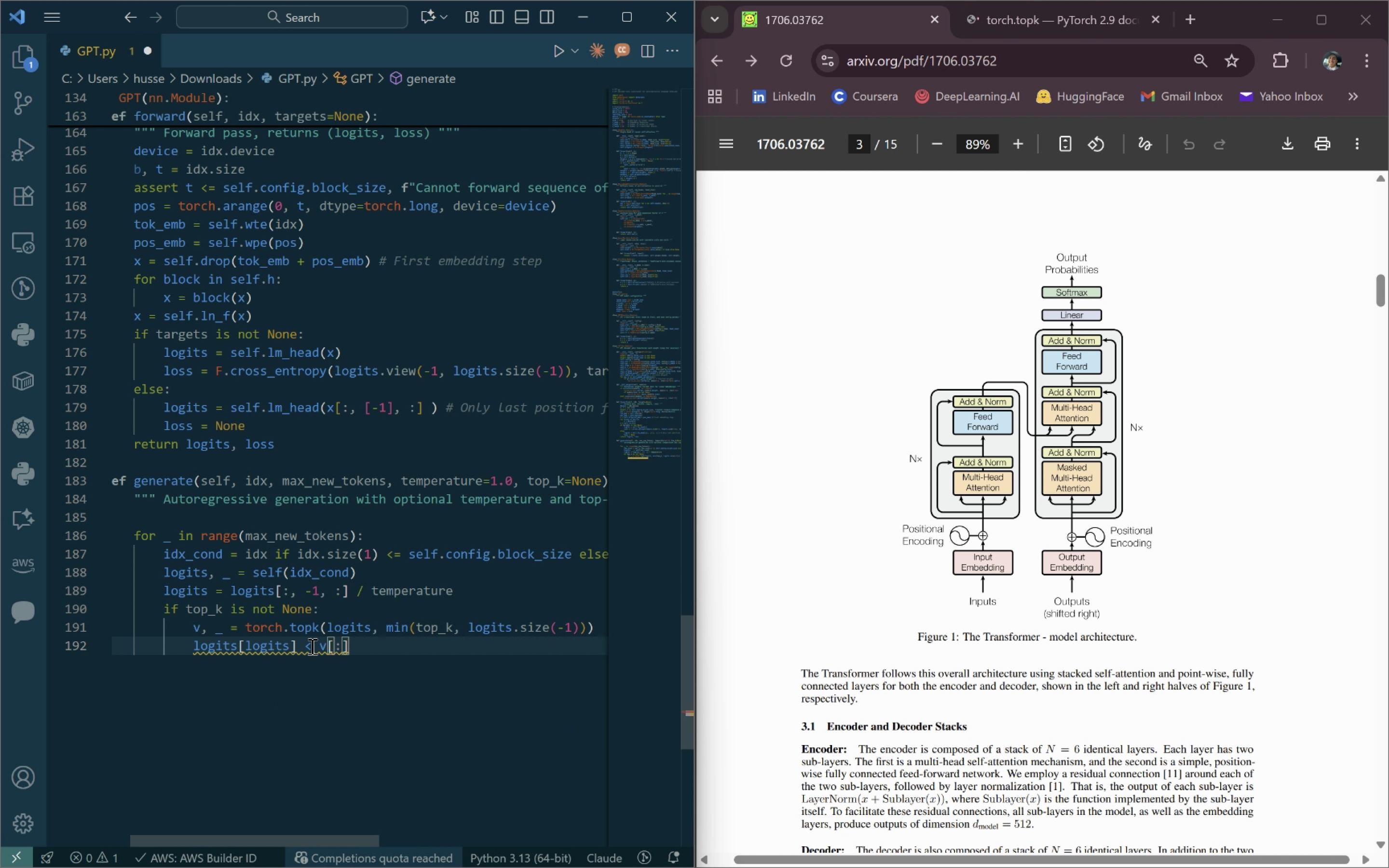 
key(Comma)
 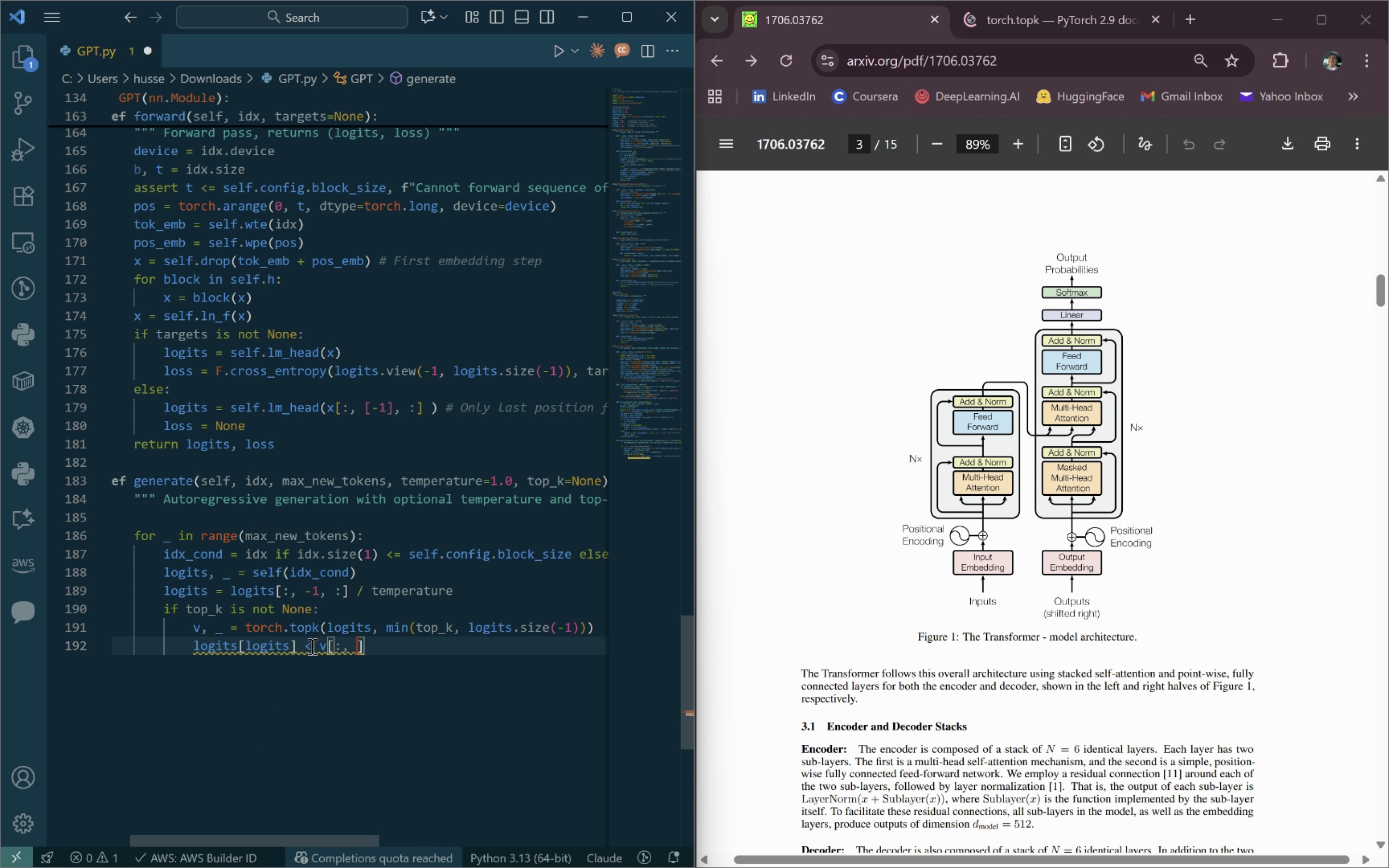 
key(Space)
 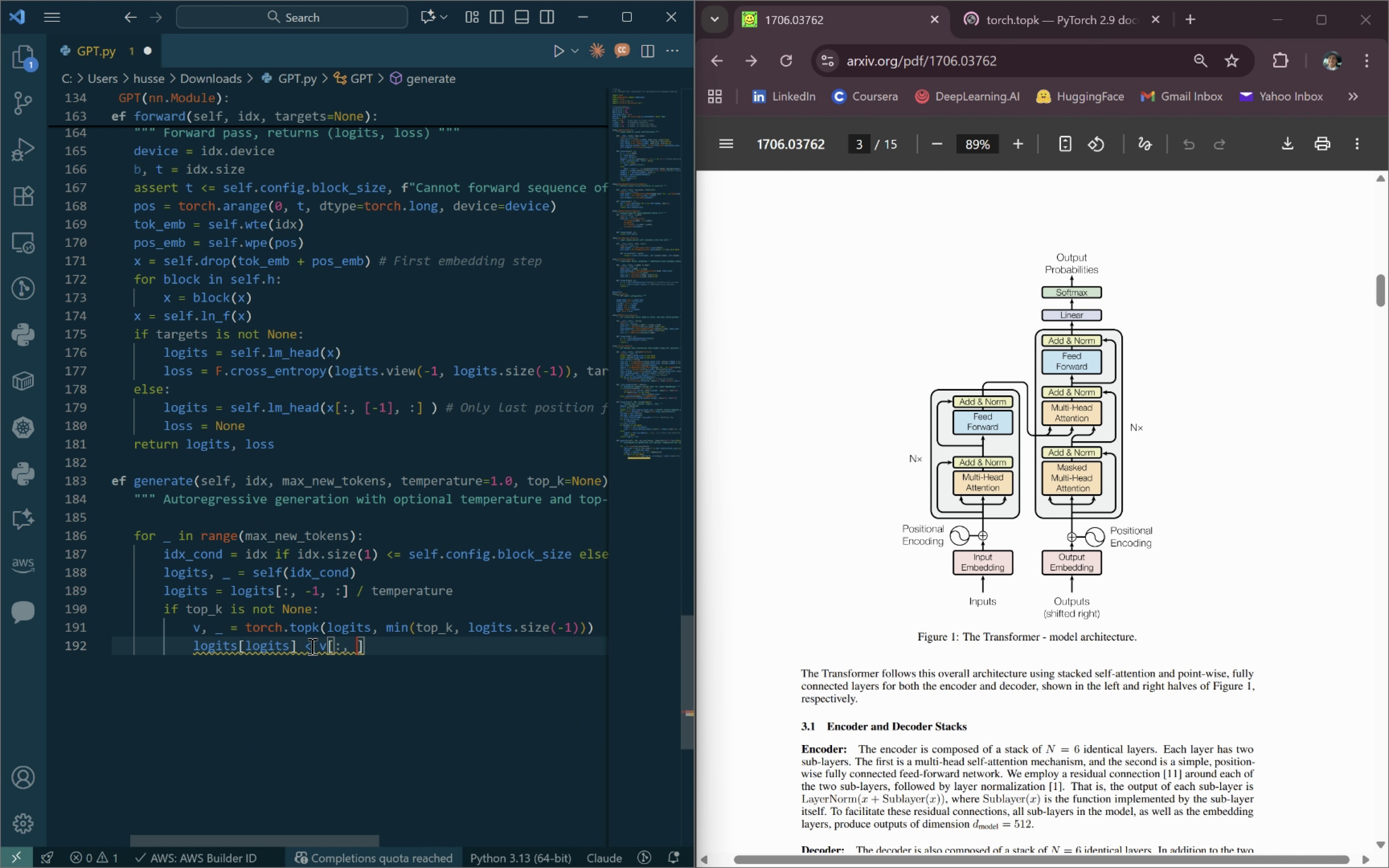 
key(BracketLeft)
 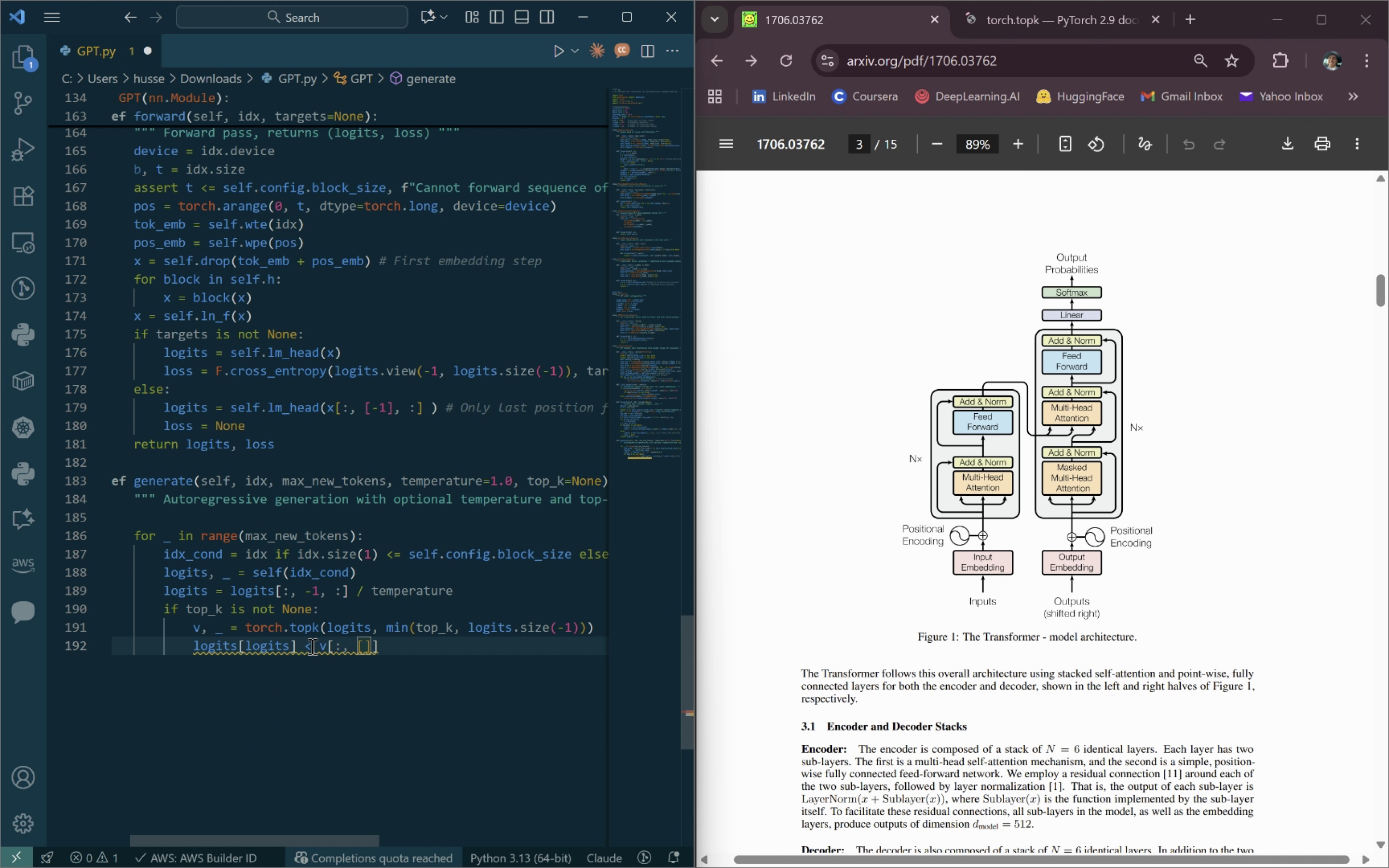 
key(Minus)
 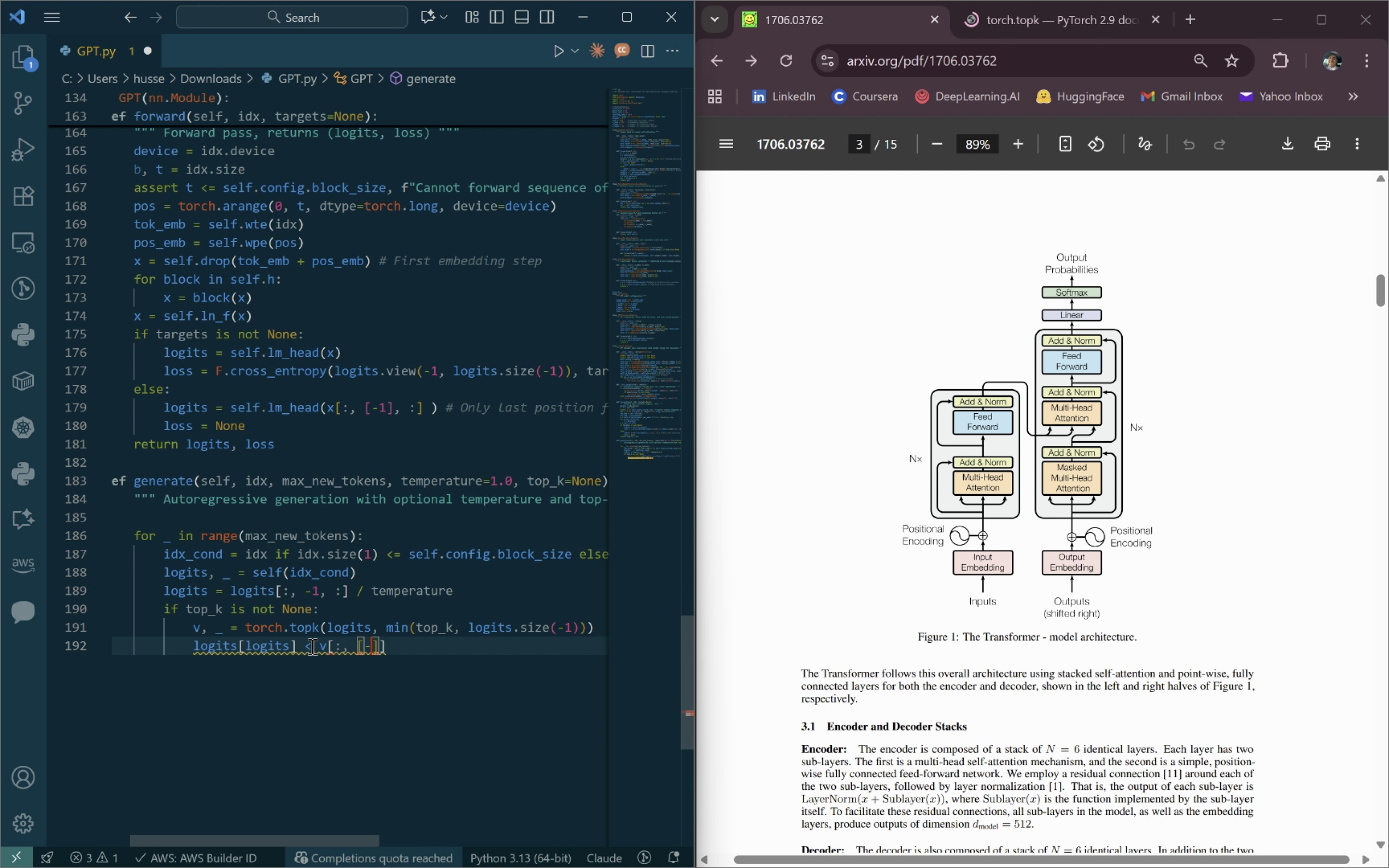 
key(1)
 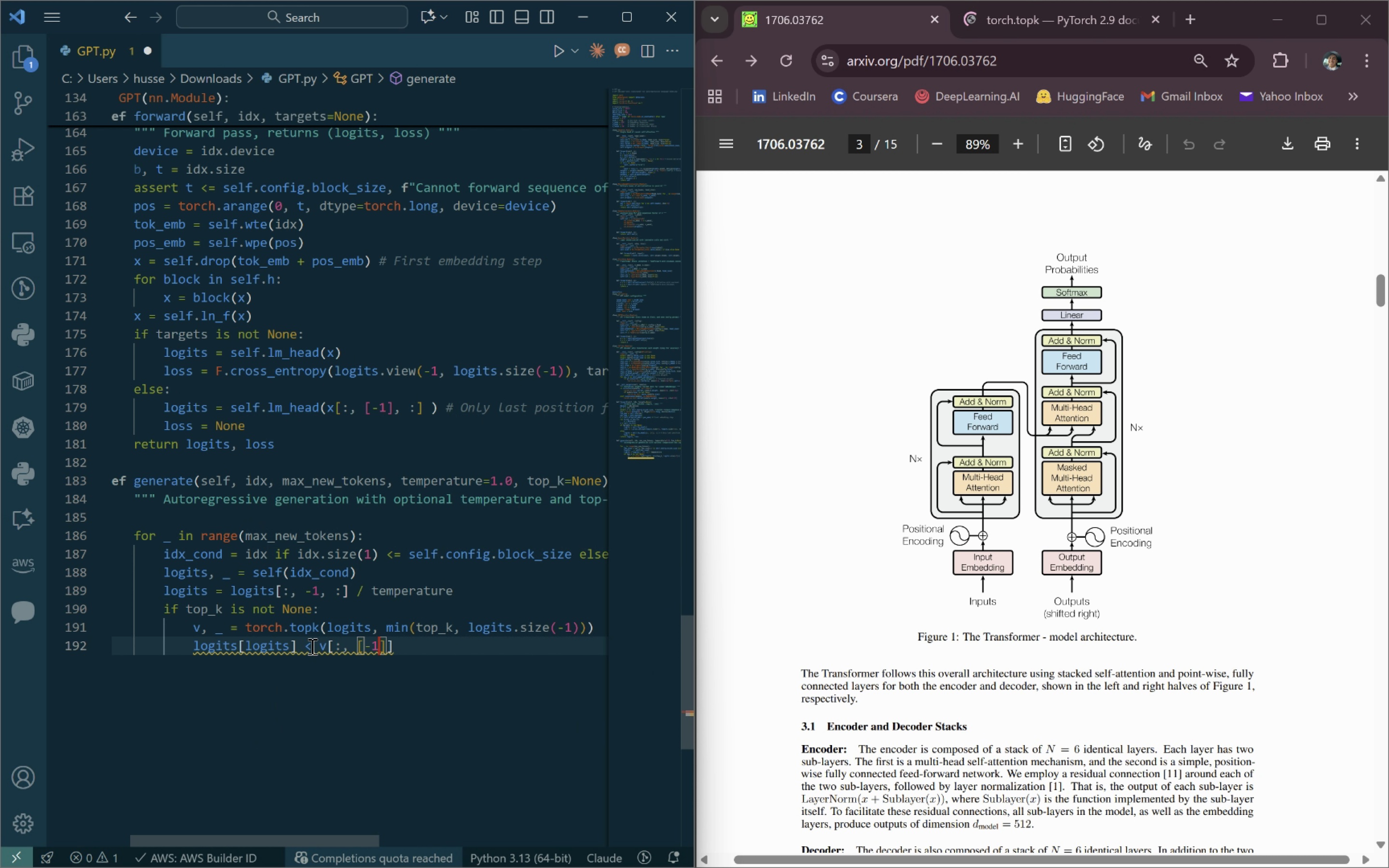 
key(BracketRight)
 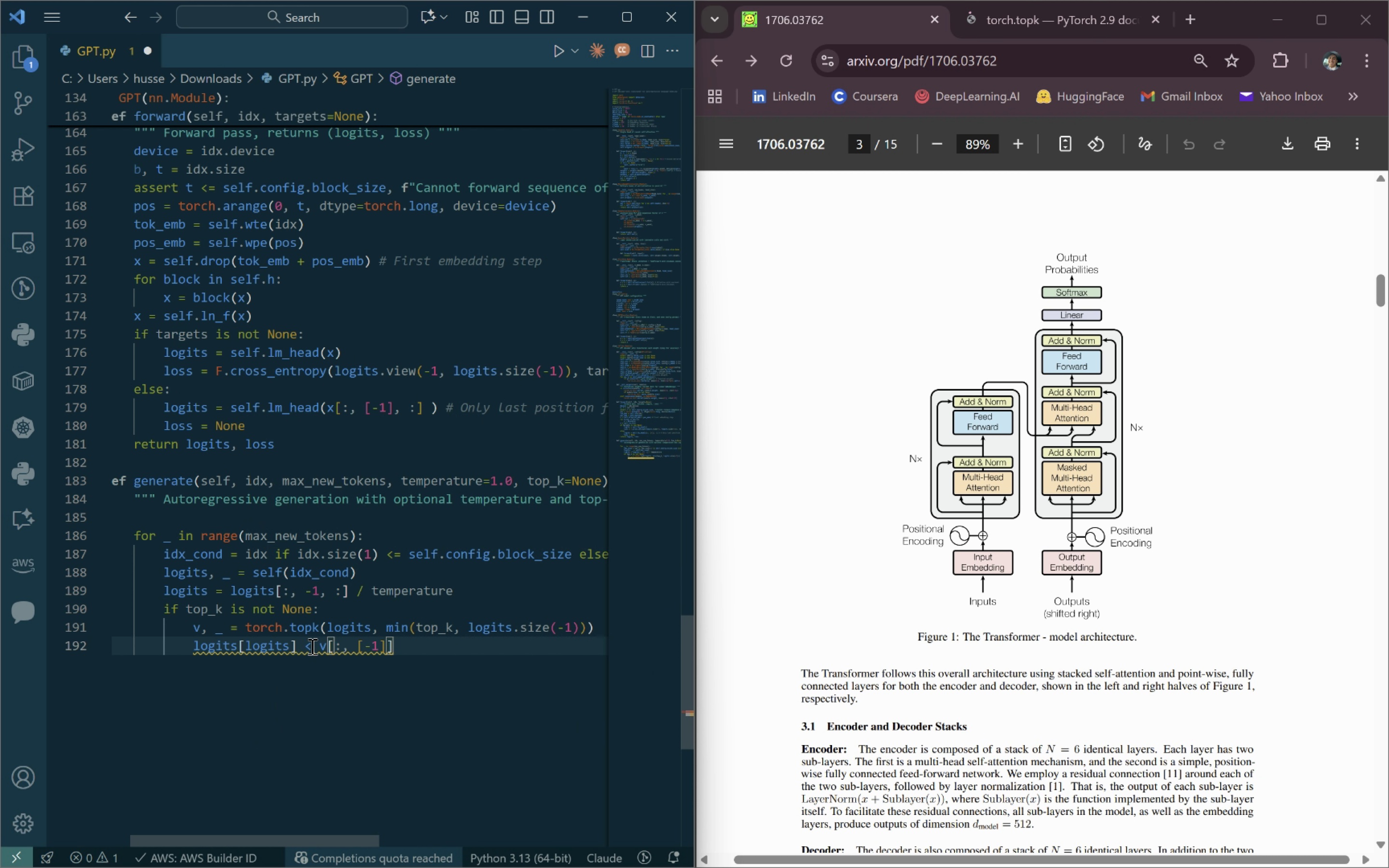 
key(BracketRight)
 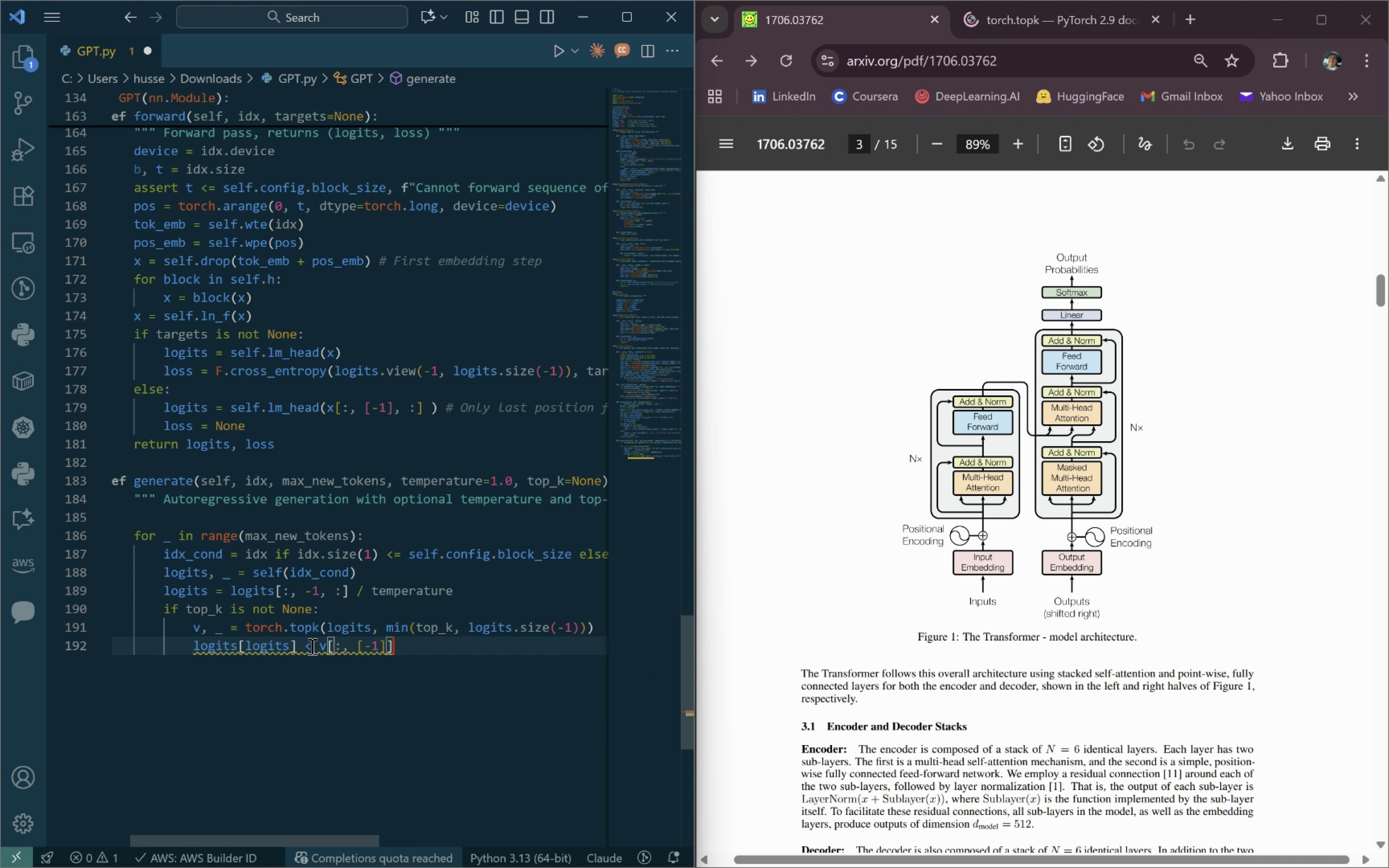 
key(BracketRight)
 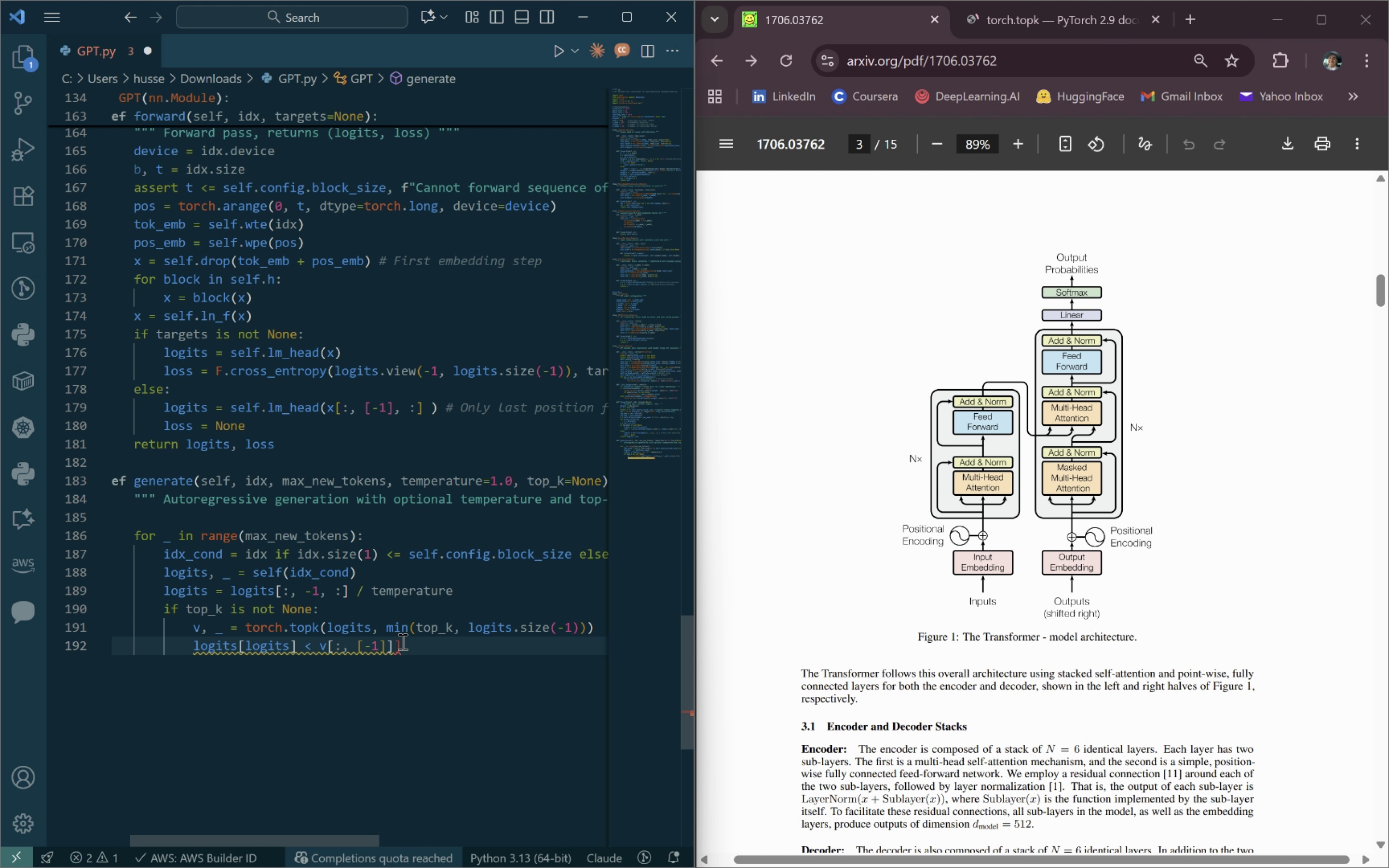 
wait(6.02)
 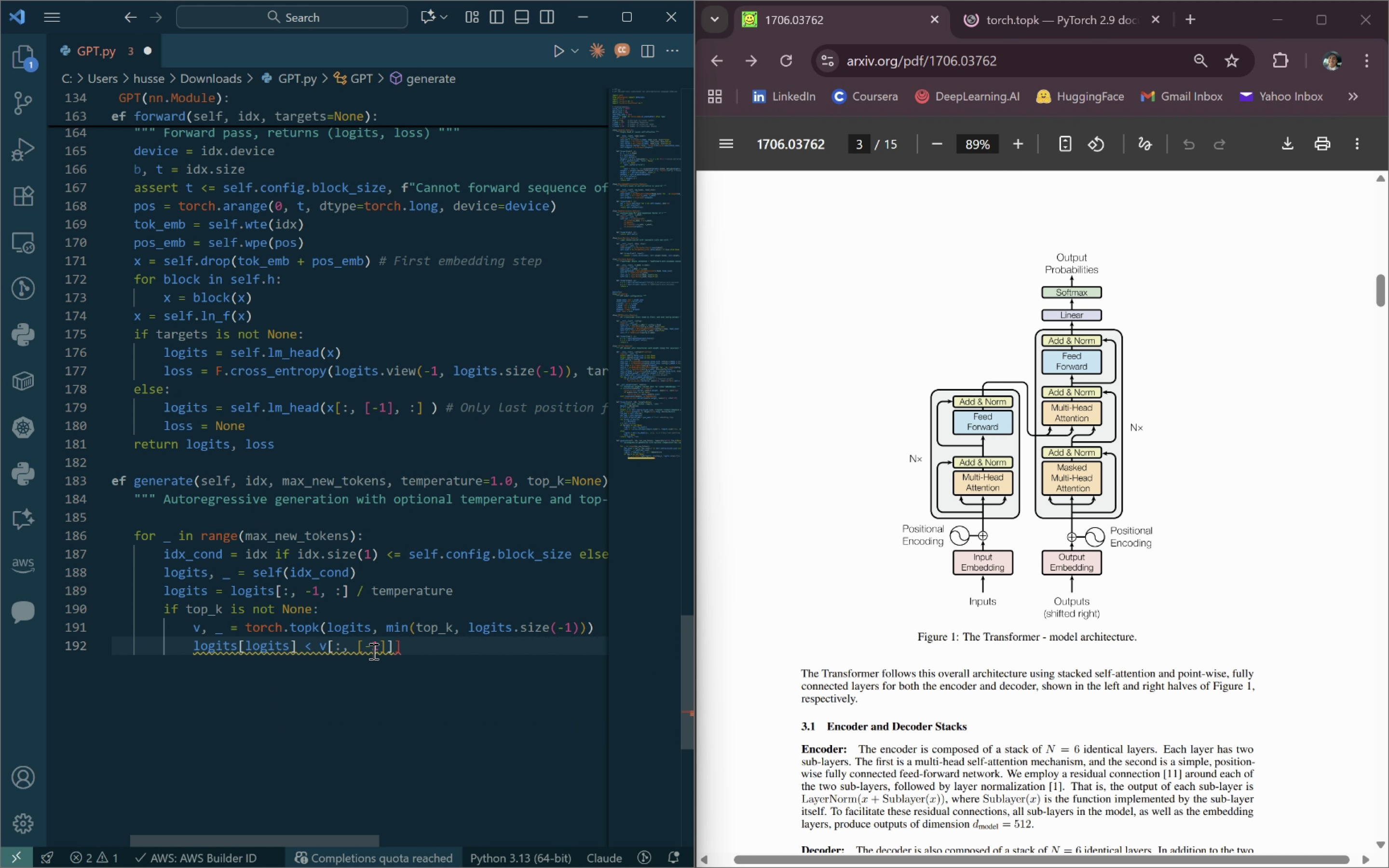 
left_click([296, 646])
 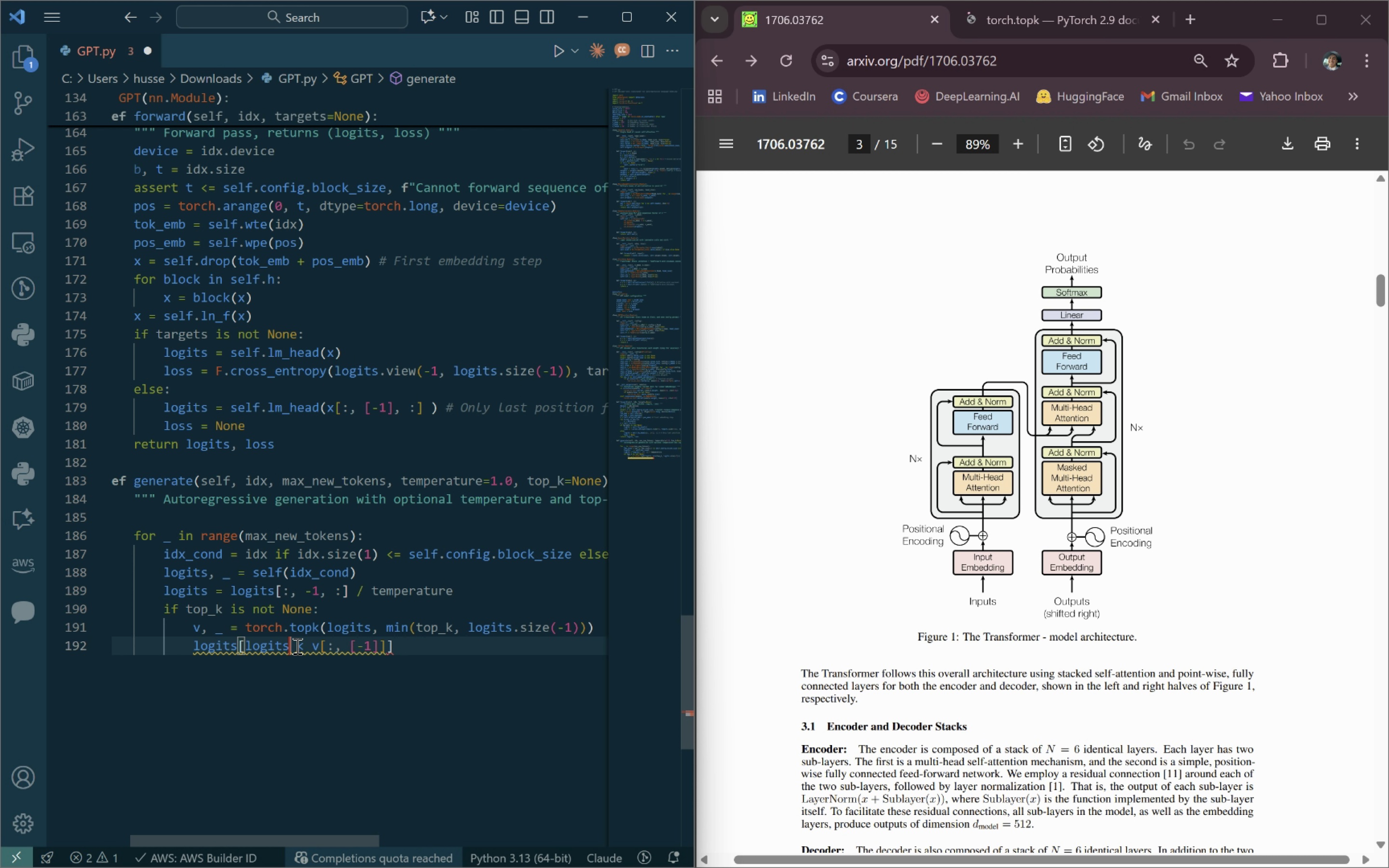 
key(Backspace)
 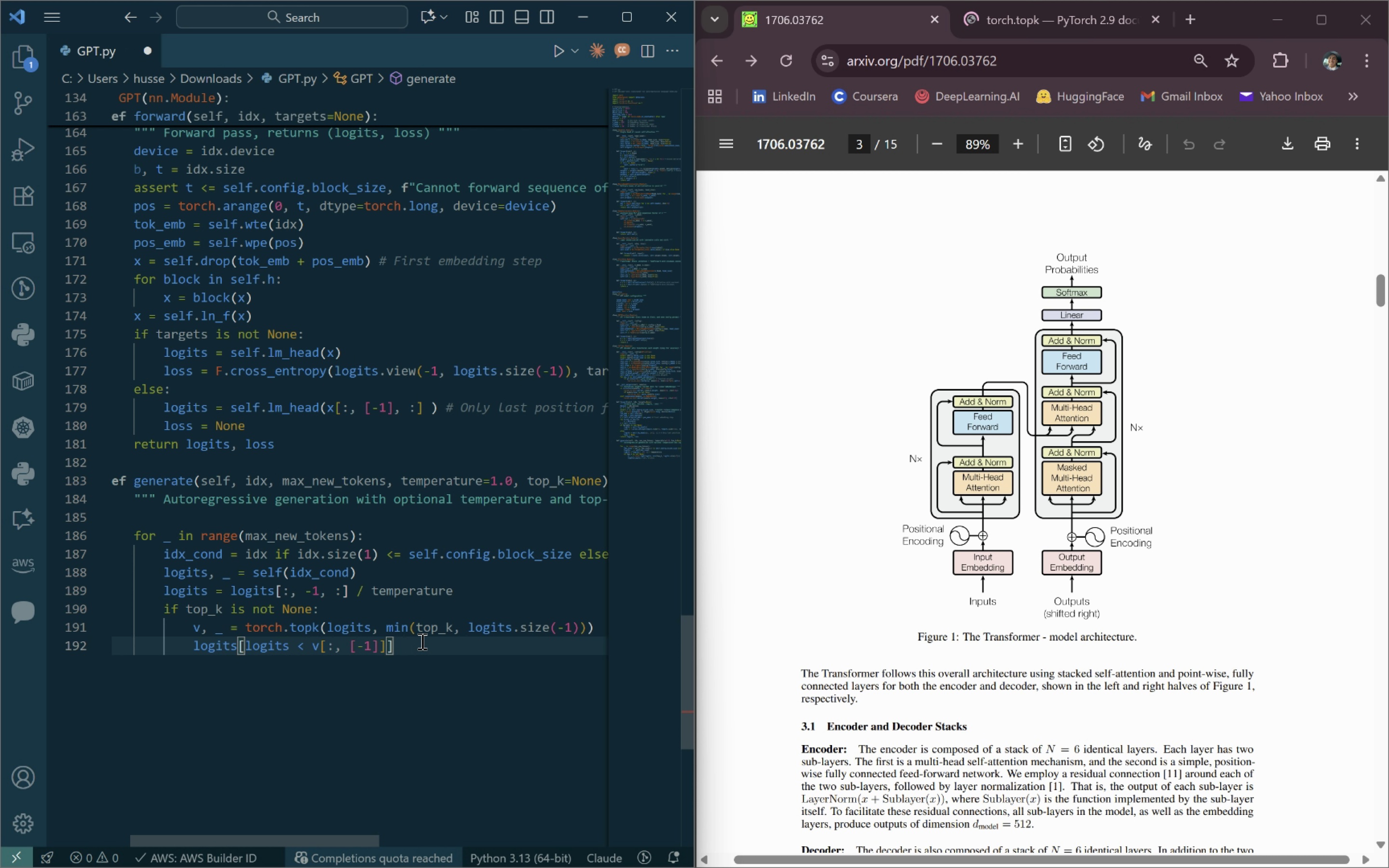 
left_click([417, 643])
 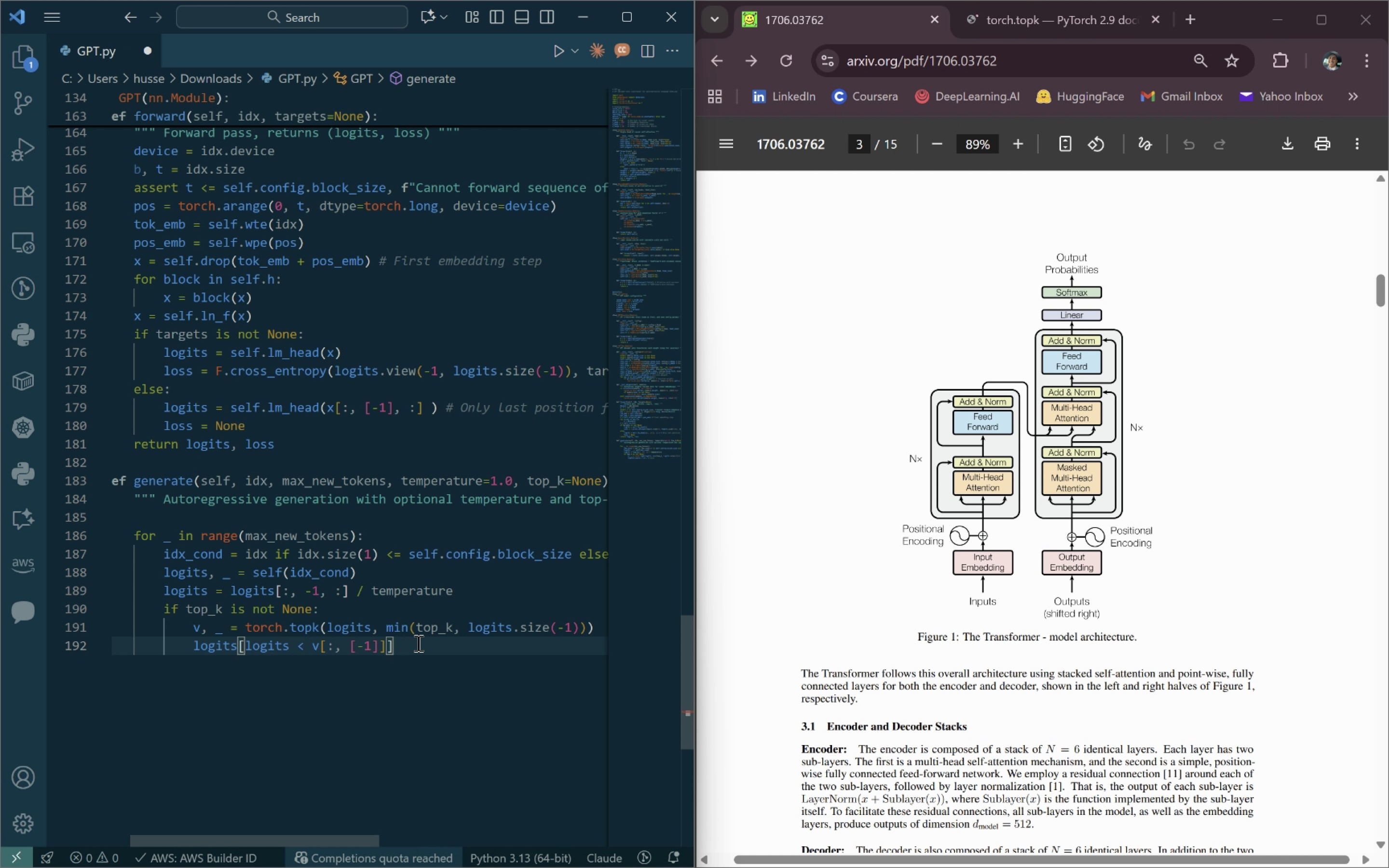 
type( = -float('inf)
 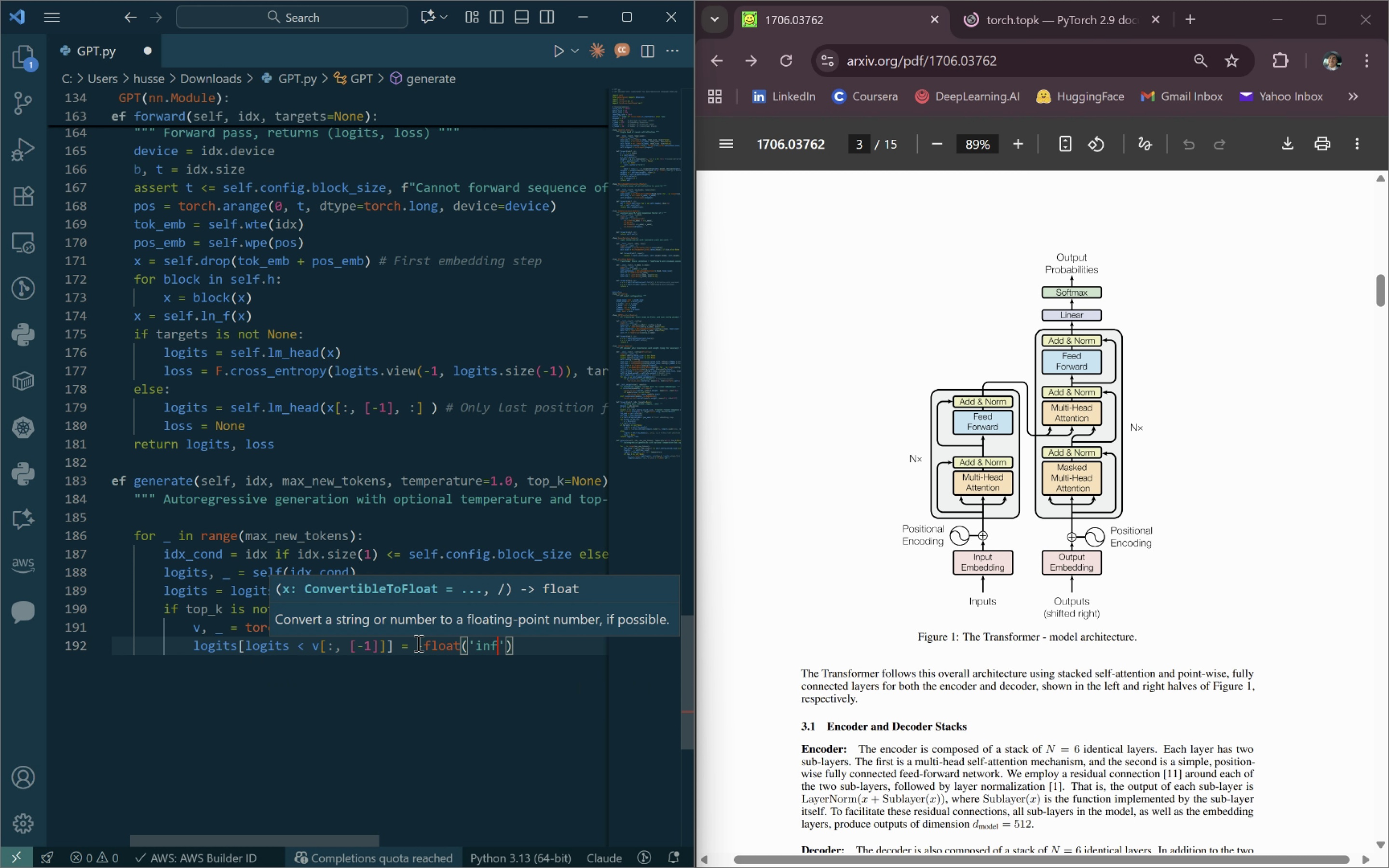 
key(ArrowRight)
 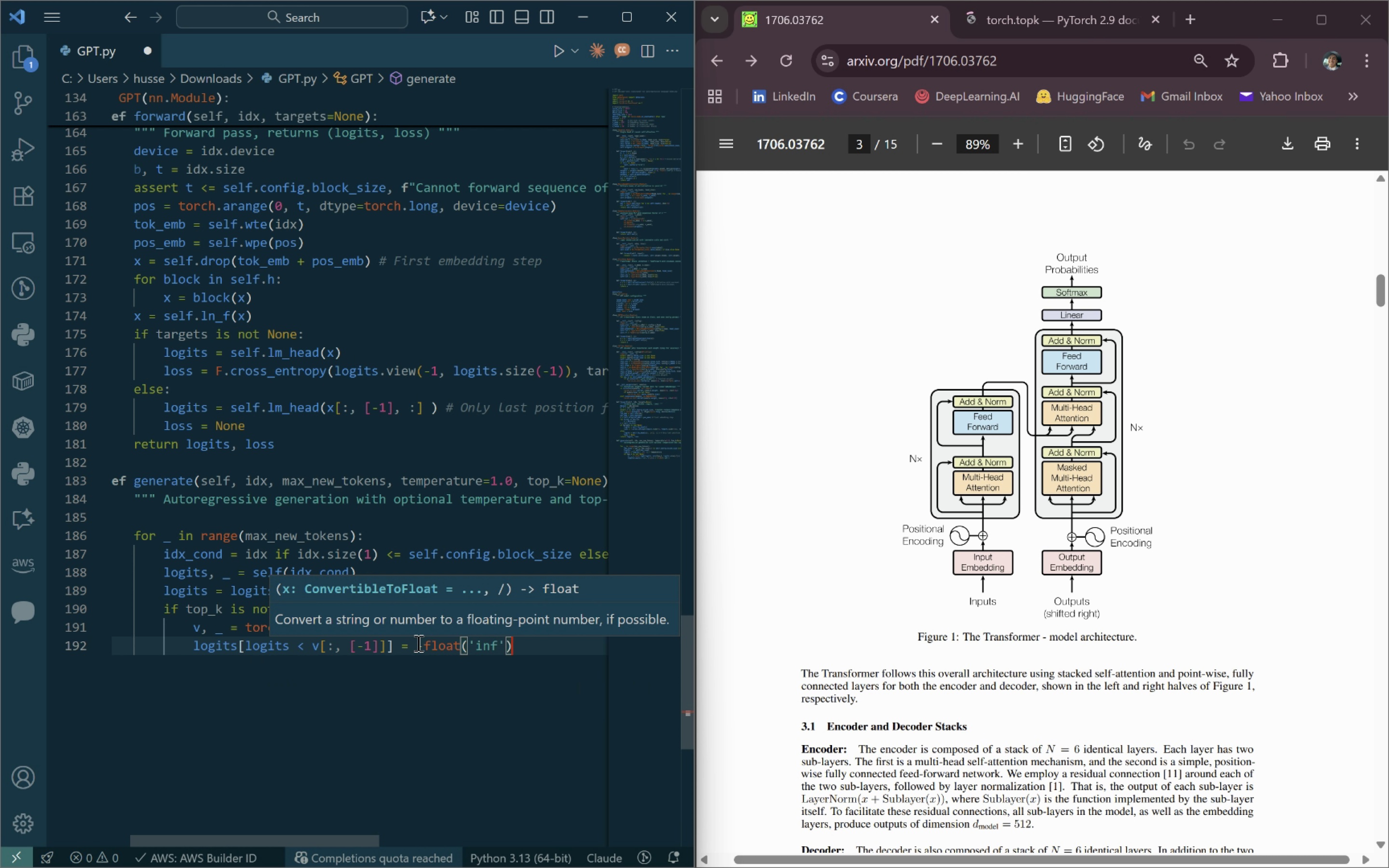 
key(ArrowRight)
 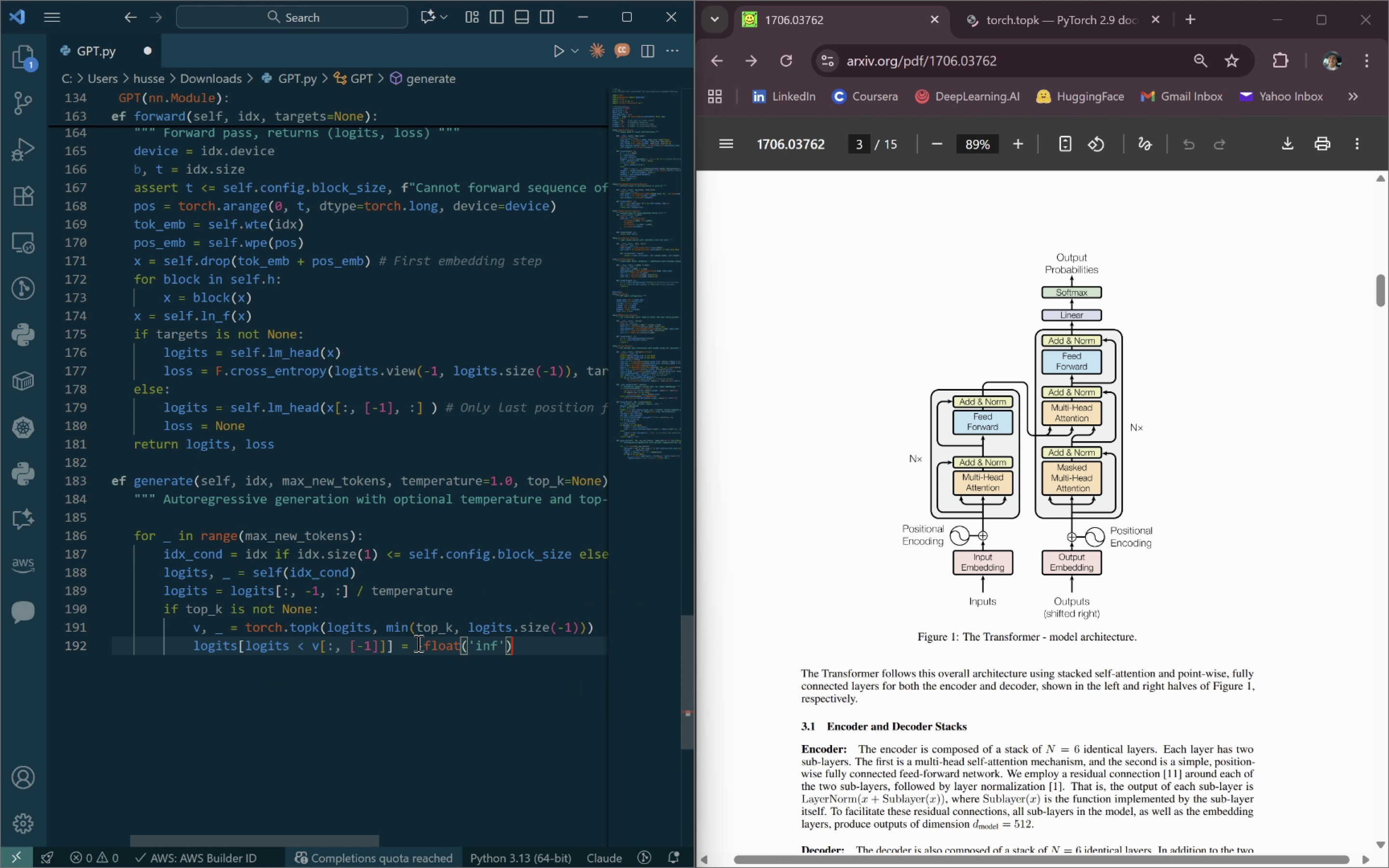 
key(Enter)
 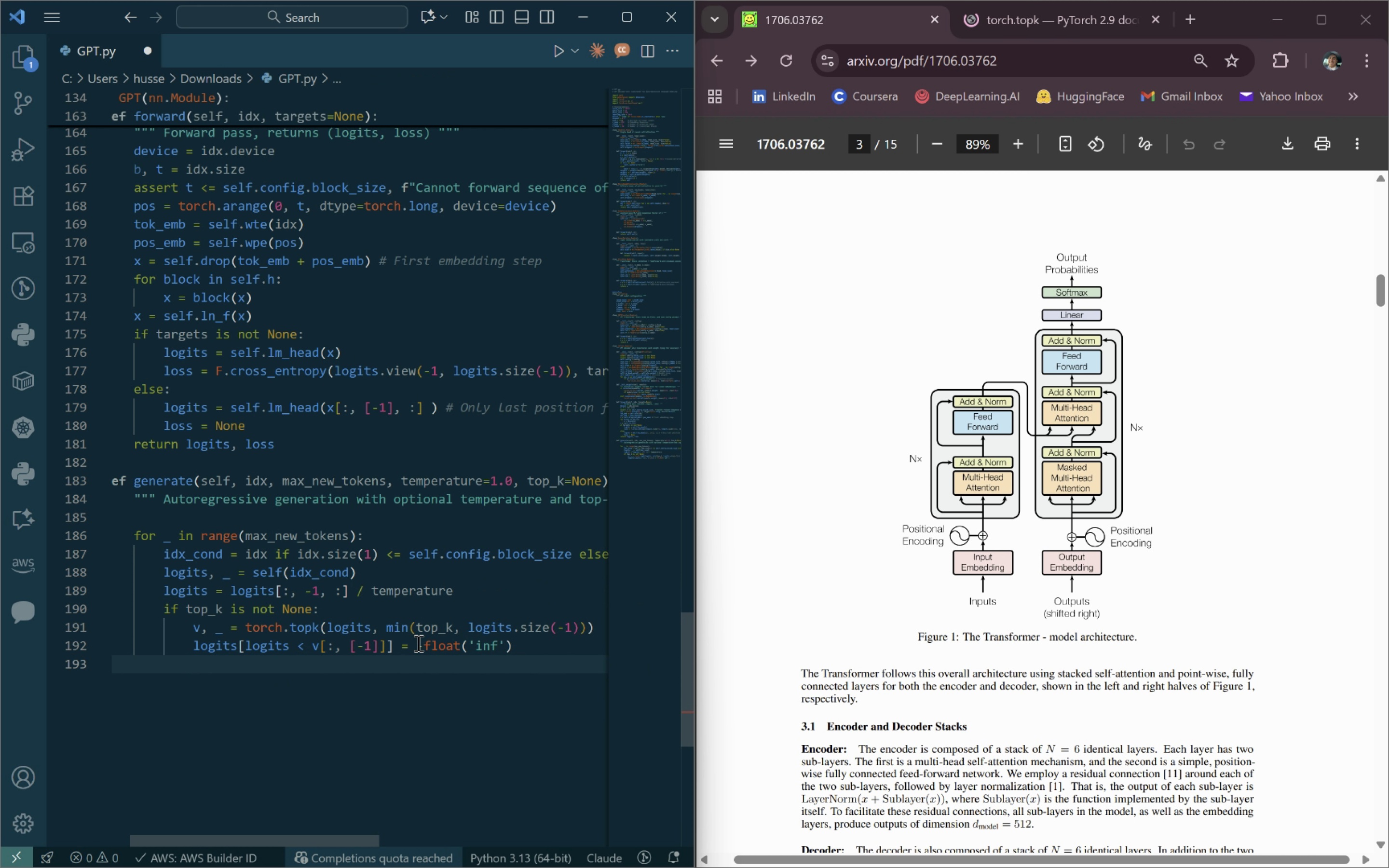 
type(probs = F.softmax(logits, dim=-1)
 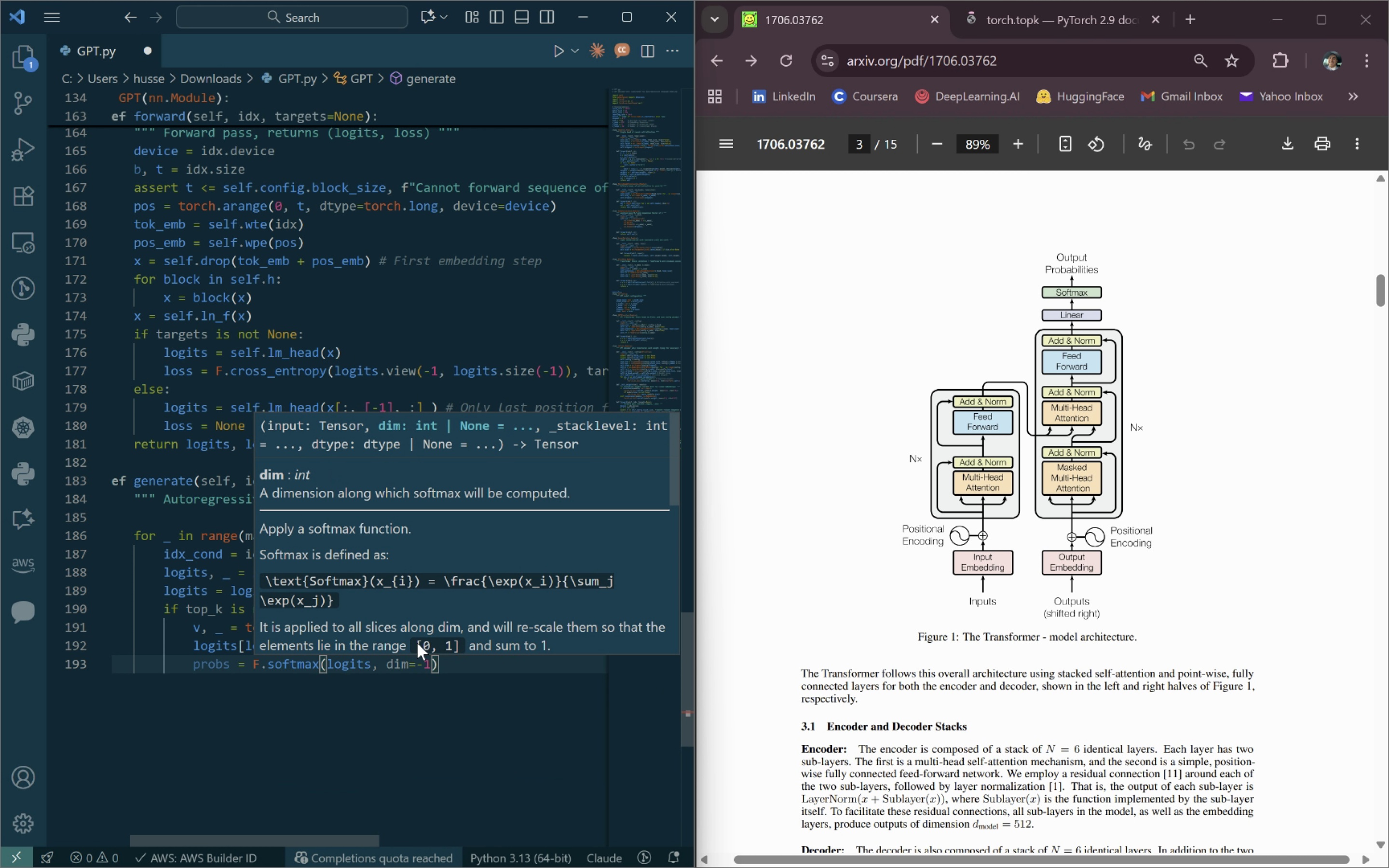 
hold_key(key=ShiftLeft, duration=1.5)
 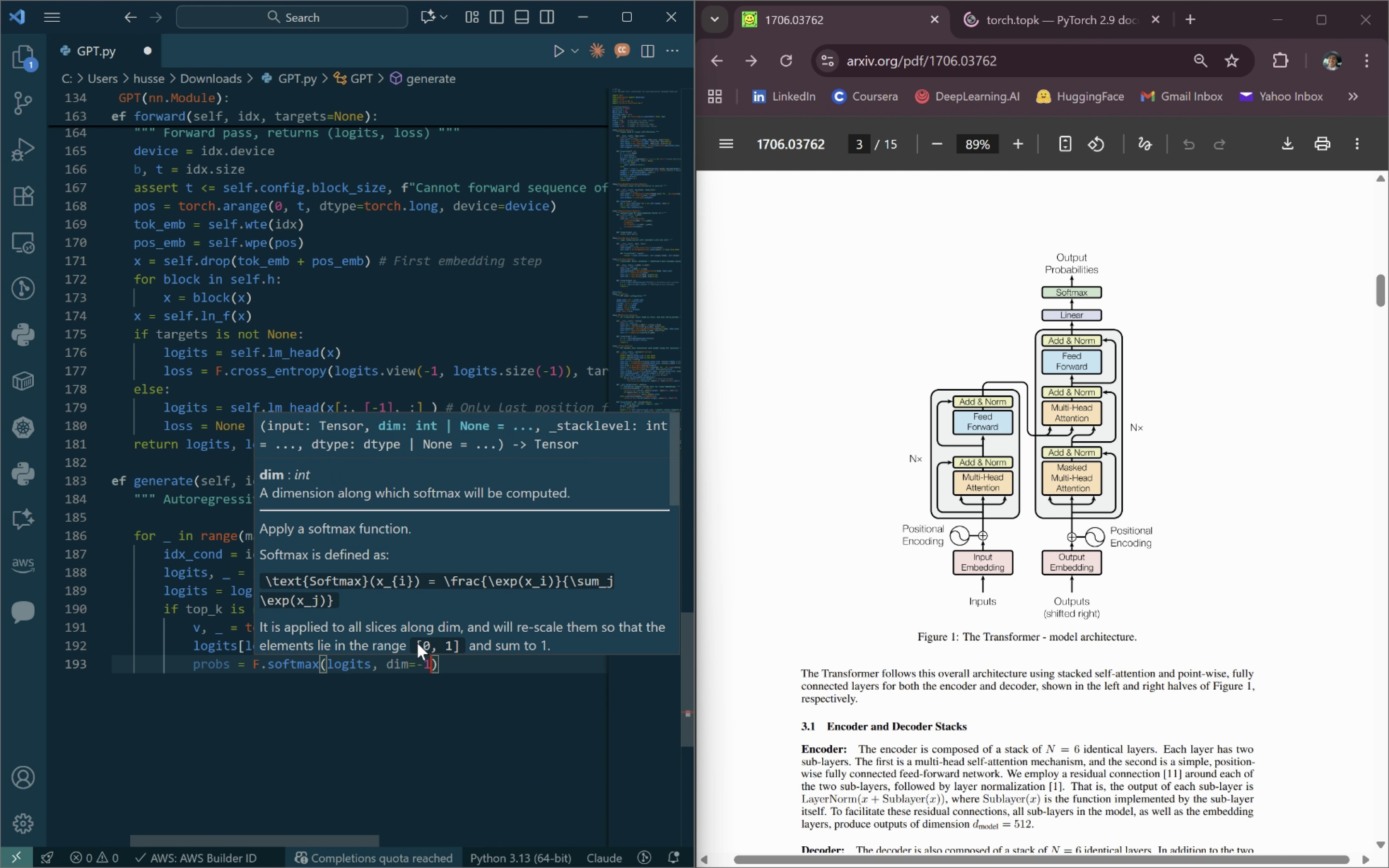 
key(Shift+0)
 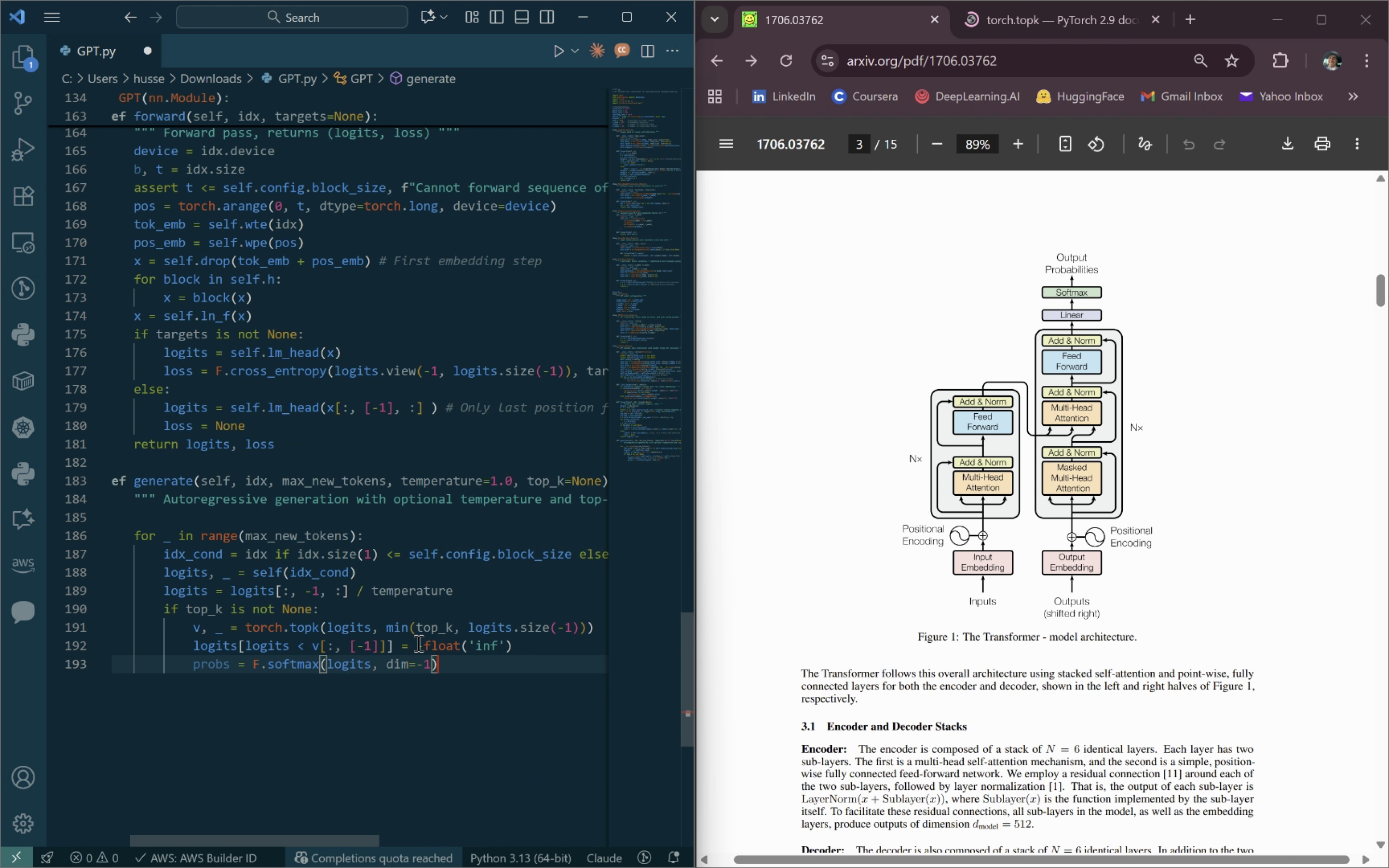 
key(Enter)
 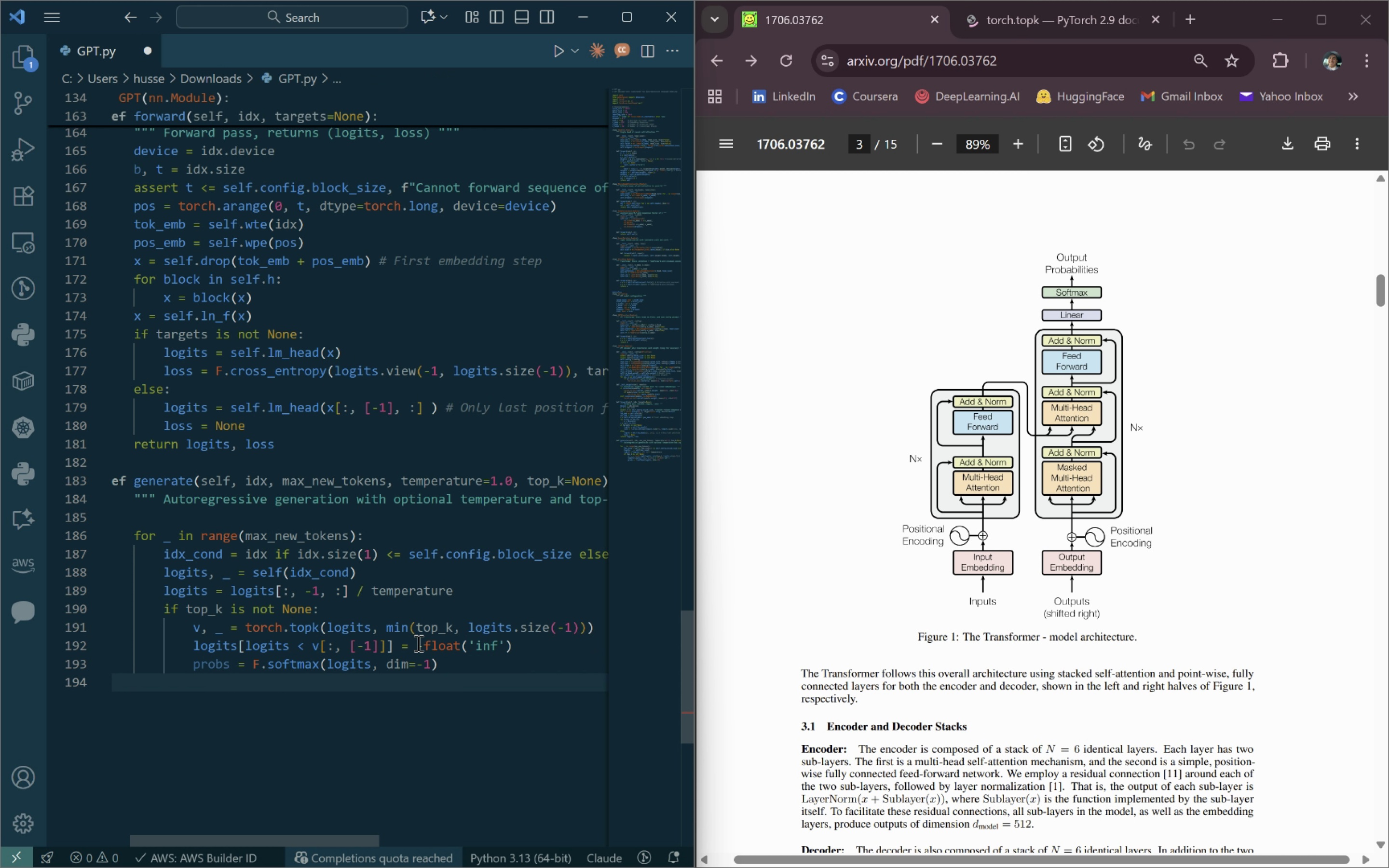 
type(idx_next = torch.multinomial(probs, unm_samples=1)
 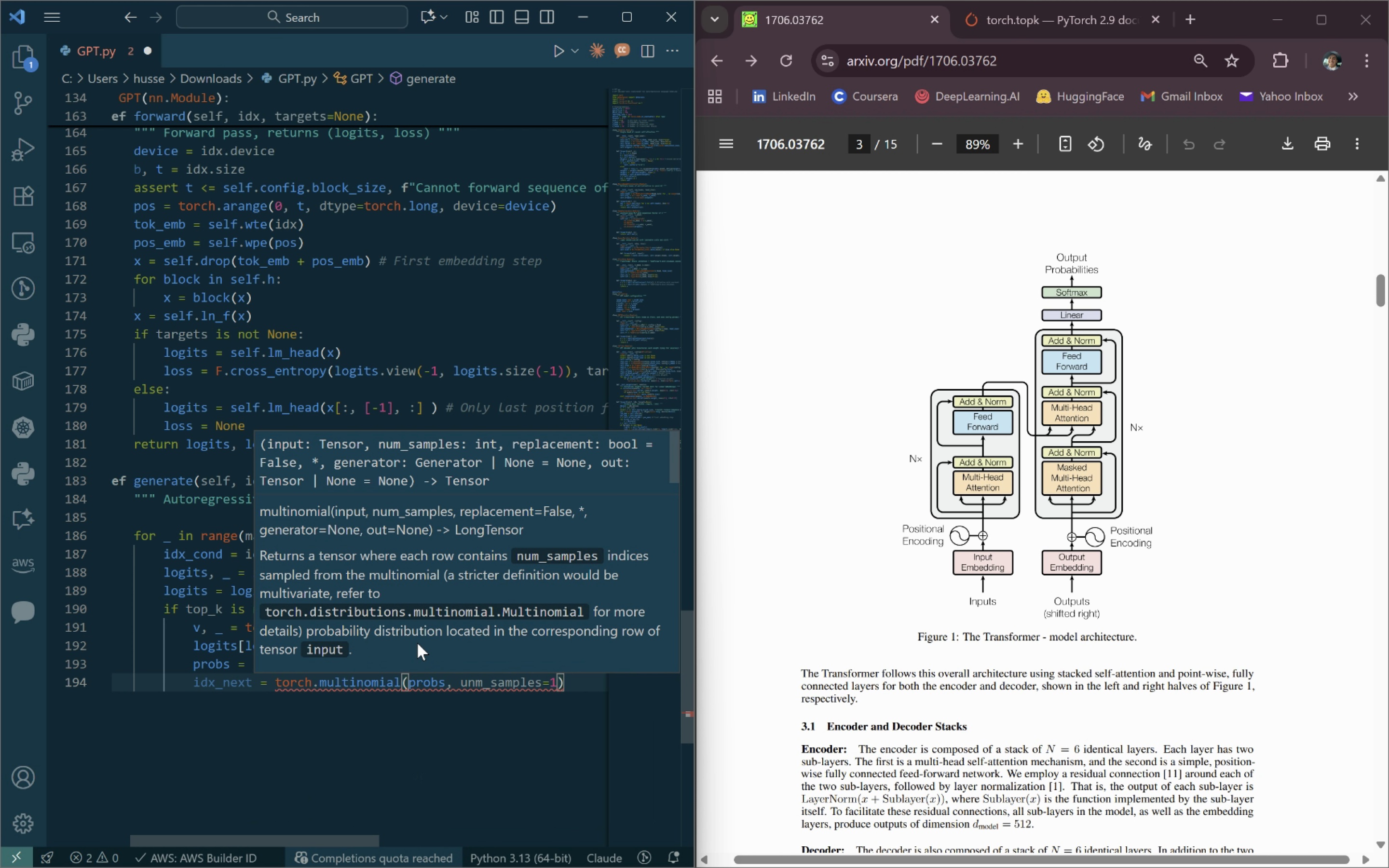 
left_click([475, 678])
 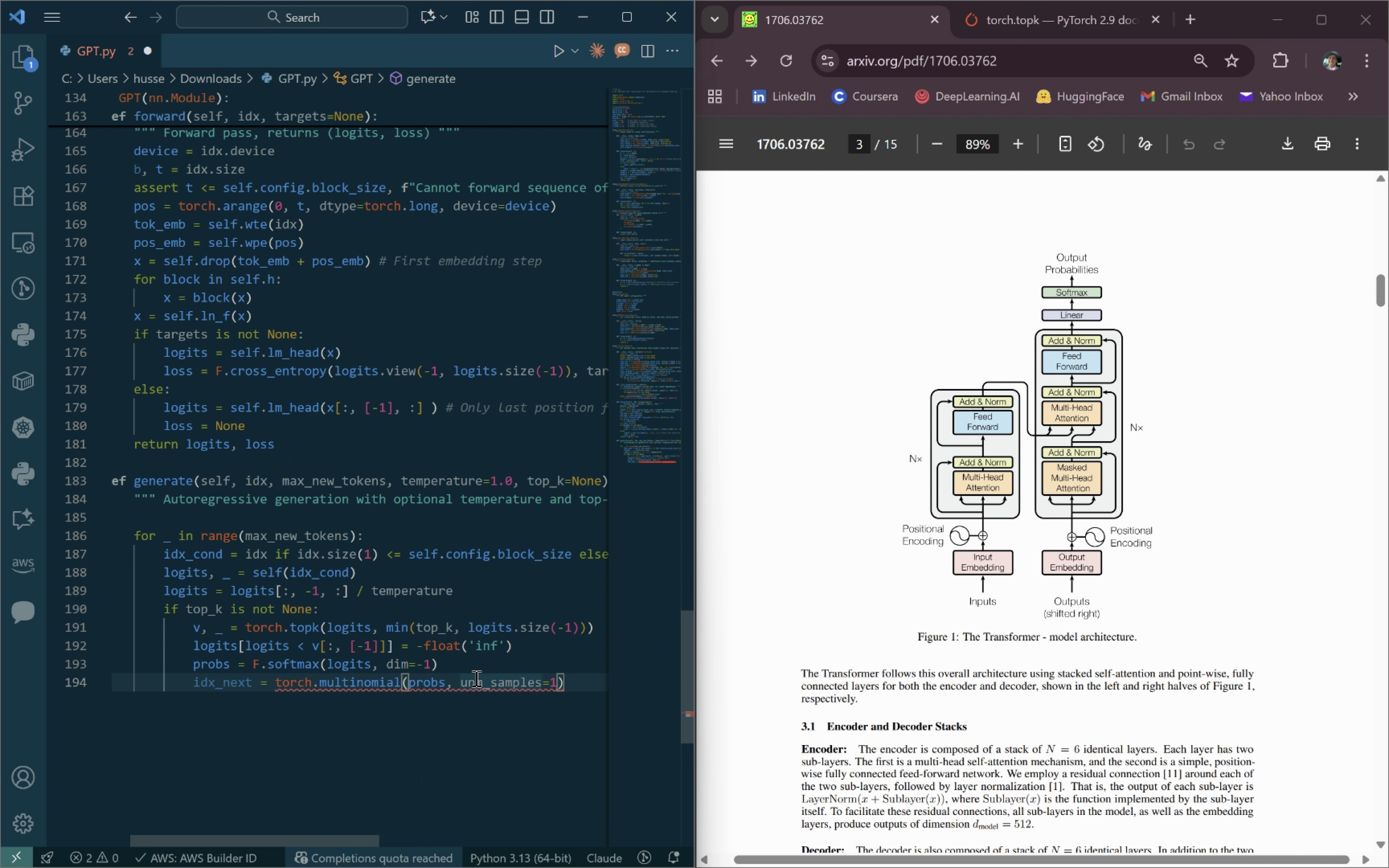 
key(Backspace)
key(Backspace)
type(nu)
 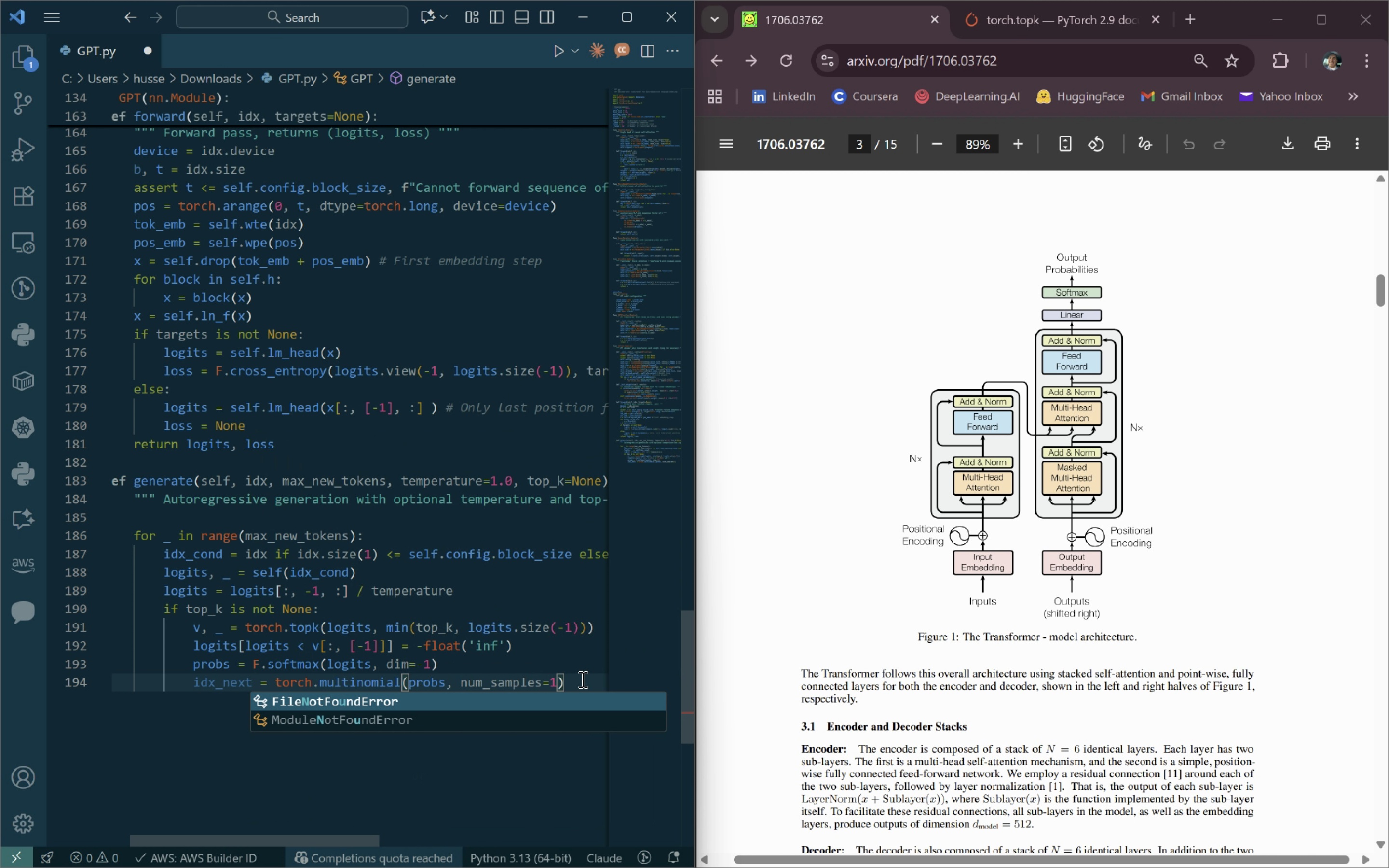 
left_click([584, 680])
 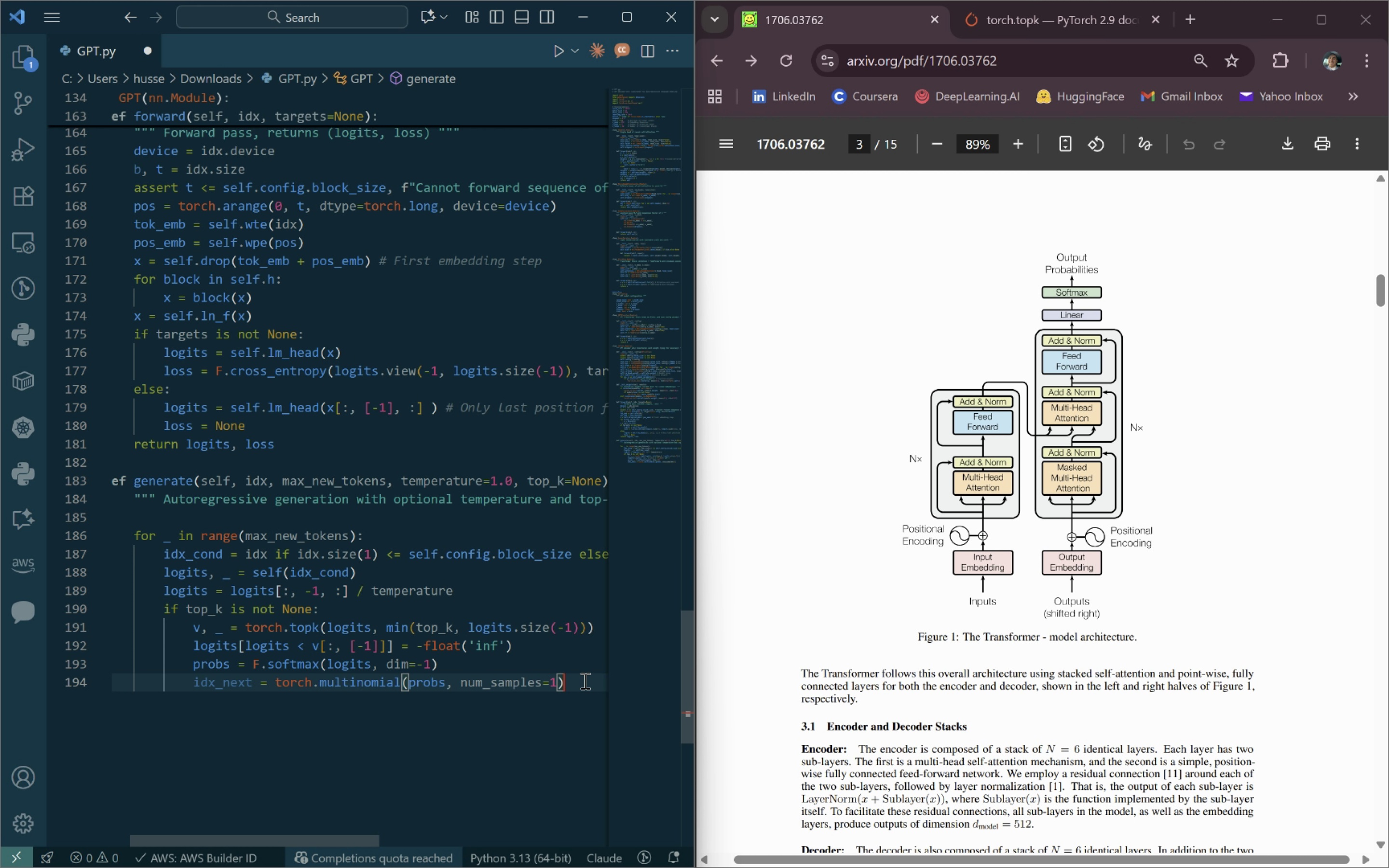 
key(Enter)
 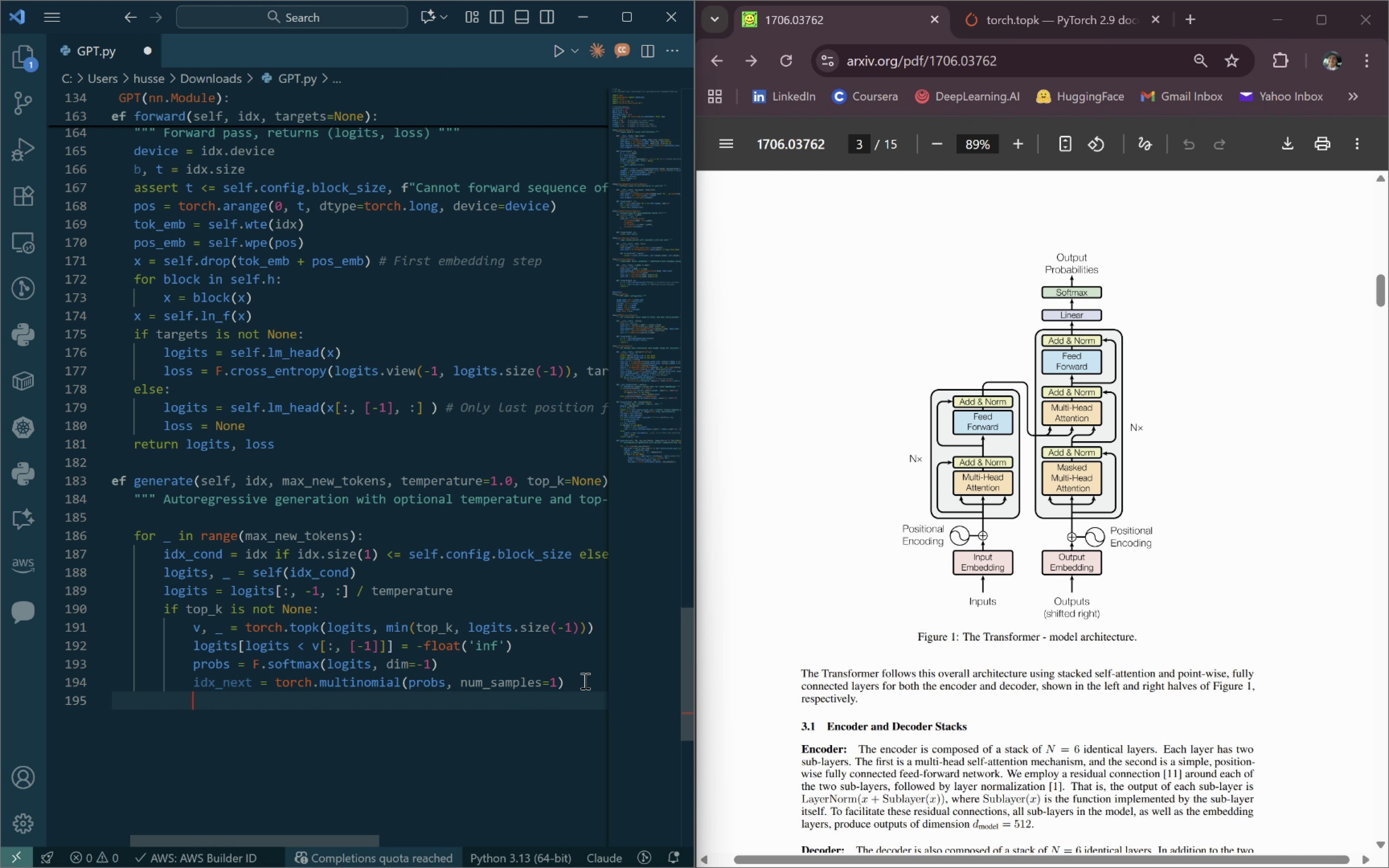 
type(idx = torch.cat(idx, idx_next))
 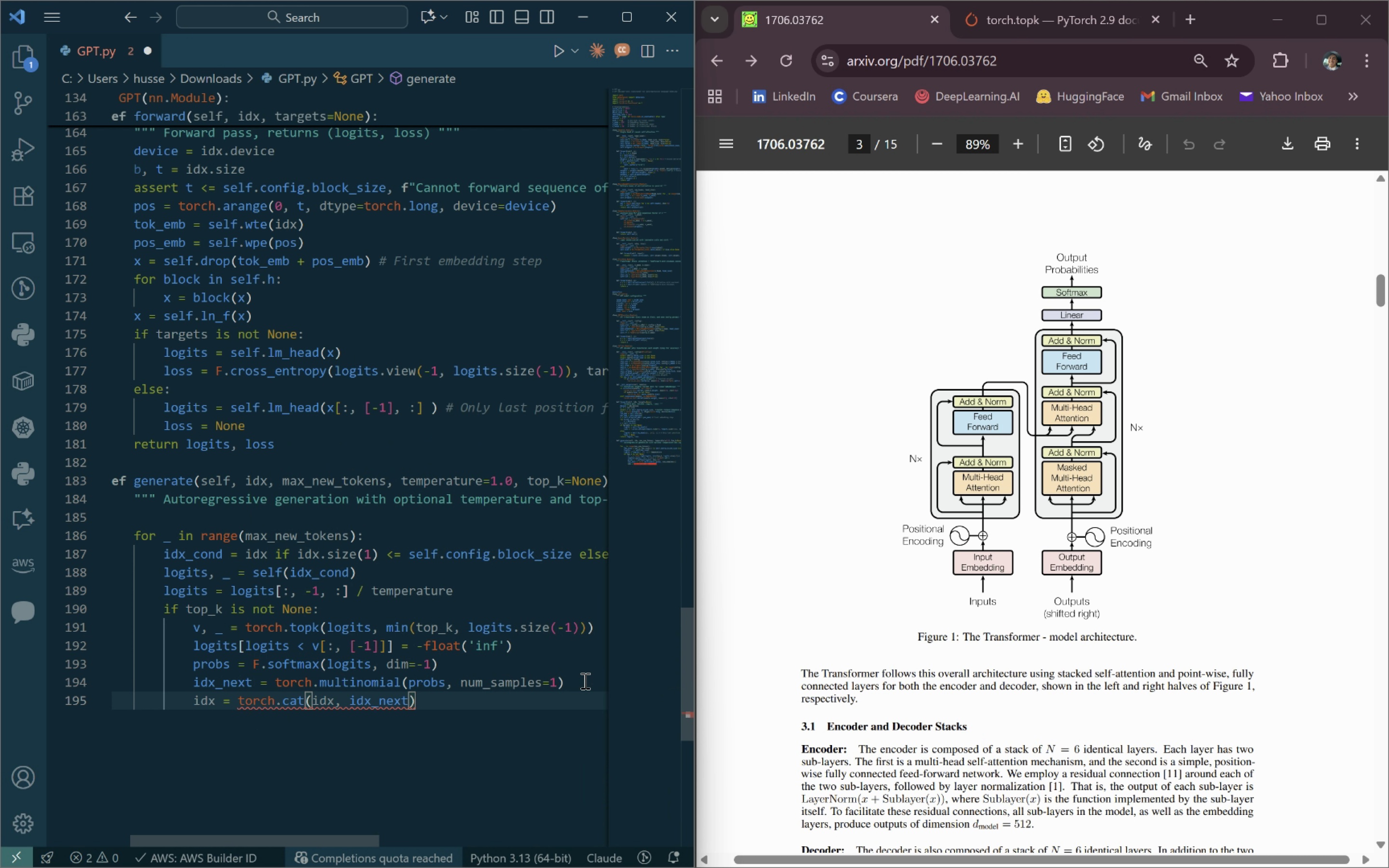 
left_click([313, 703])
 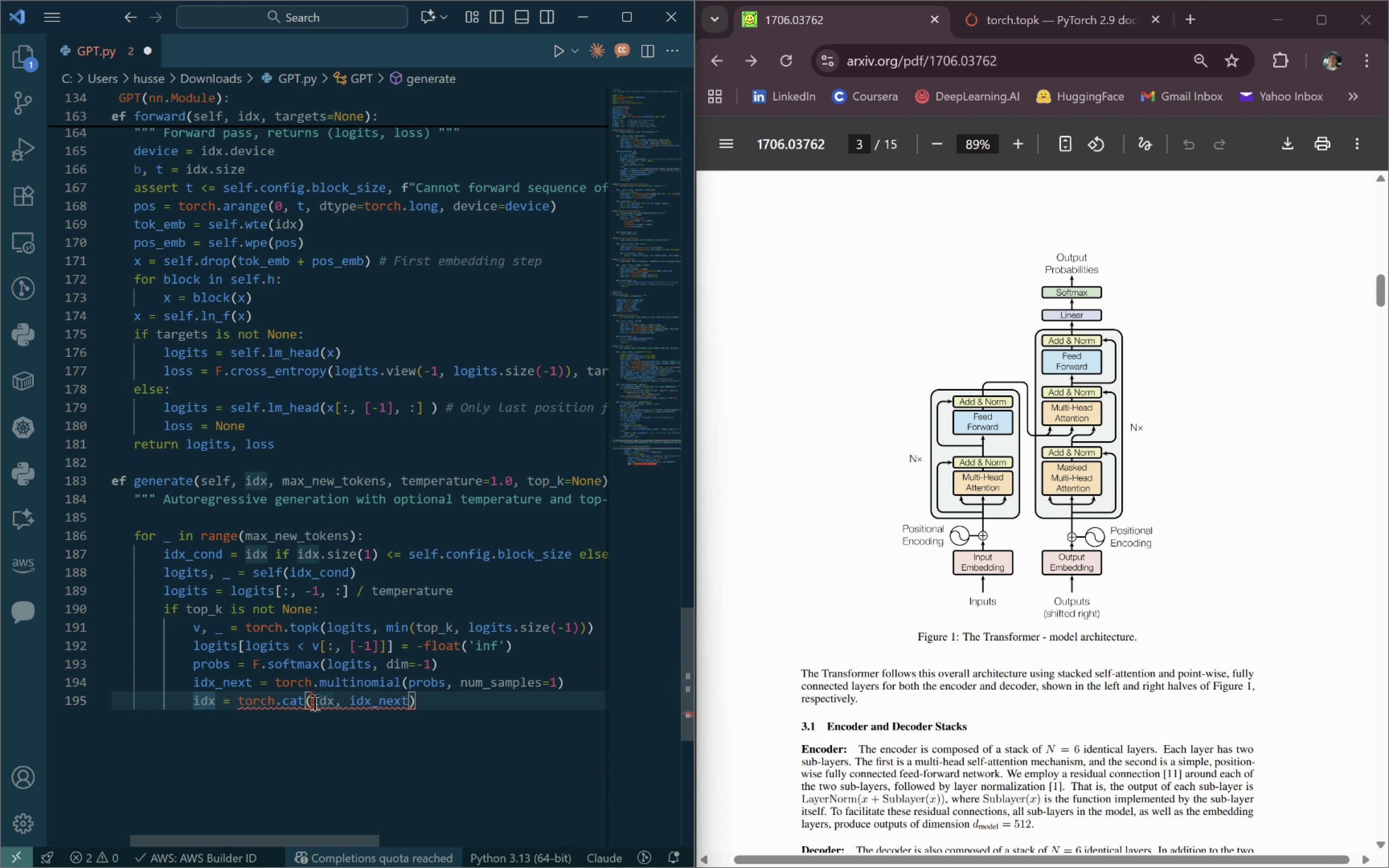 
key(Shift+9)
 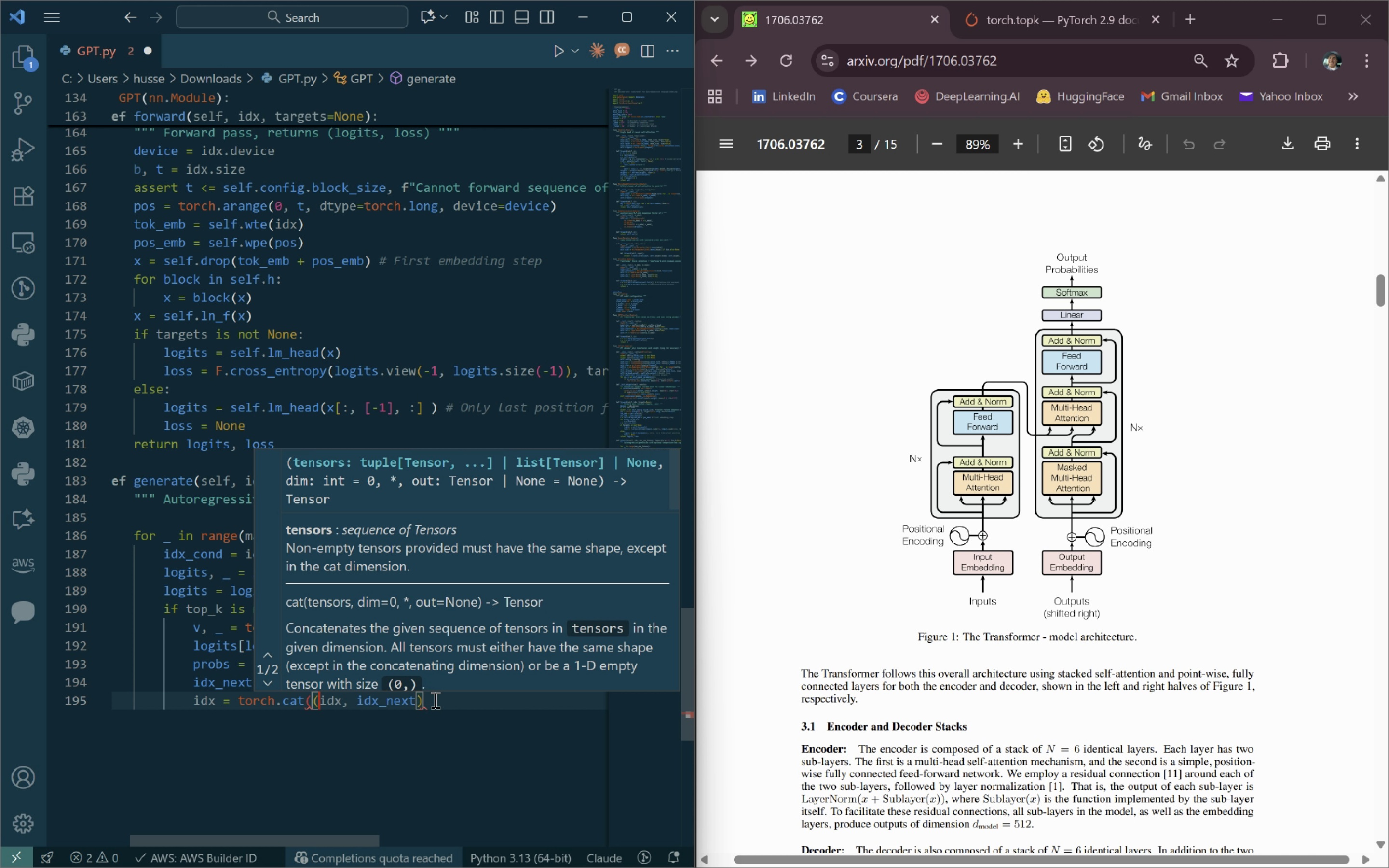 
left_click([440, 700])
 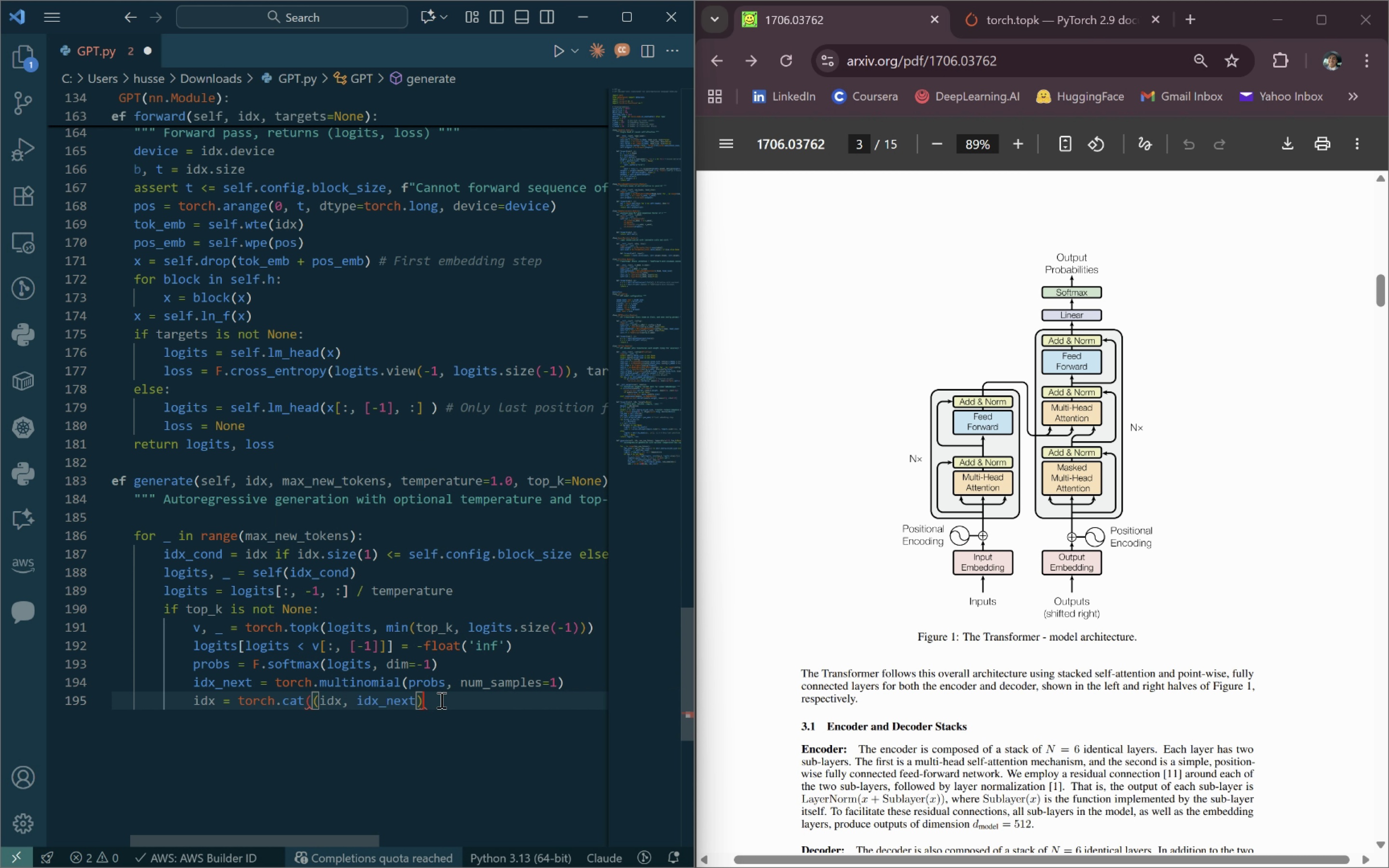 
type(, dim=1))
 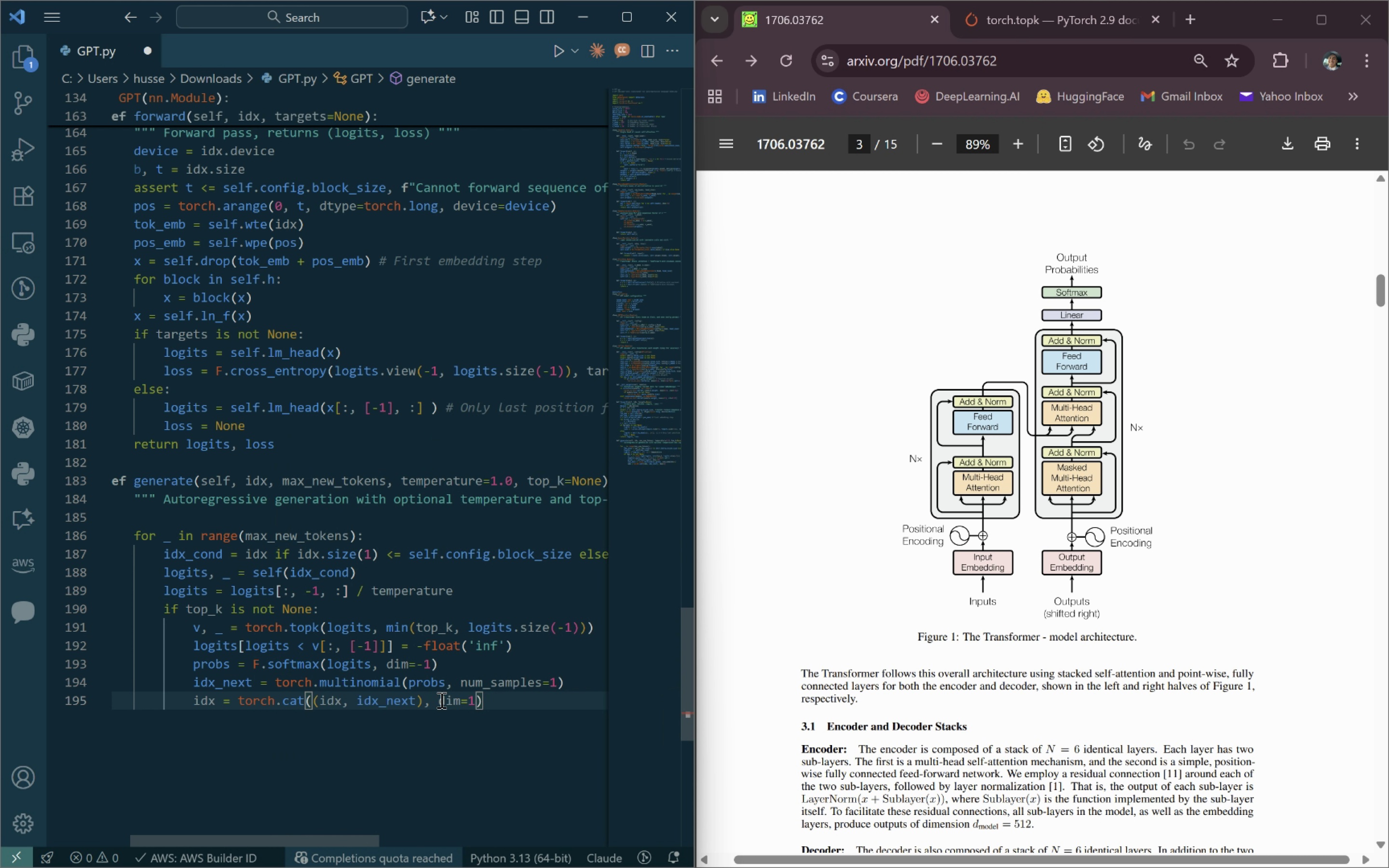 
key(Enter)
 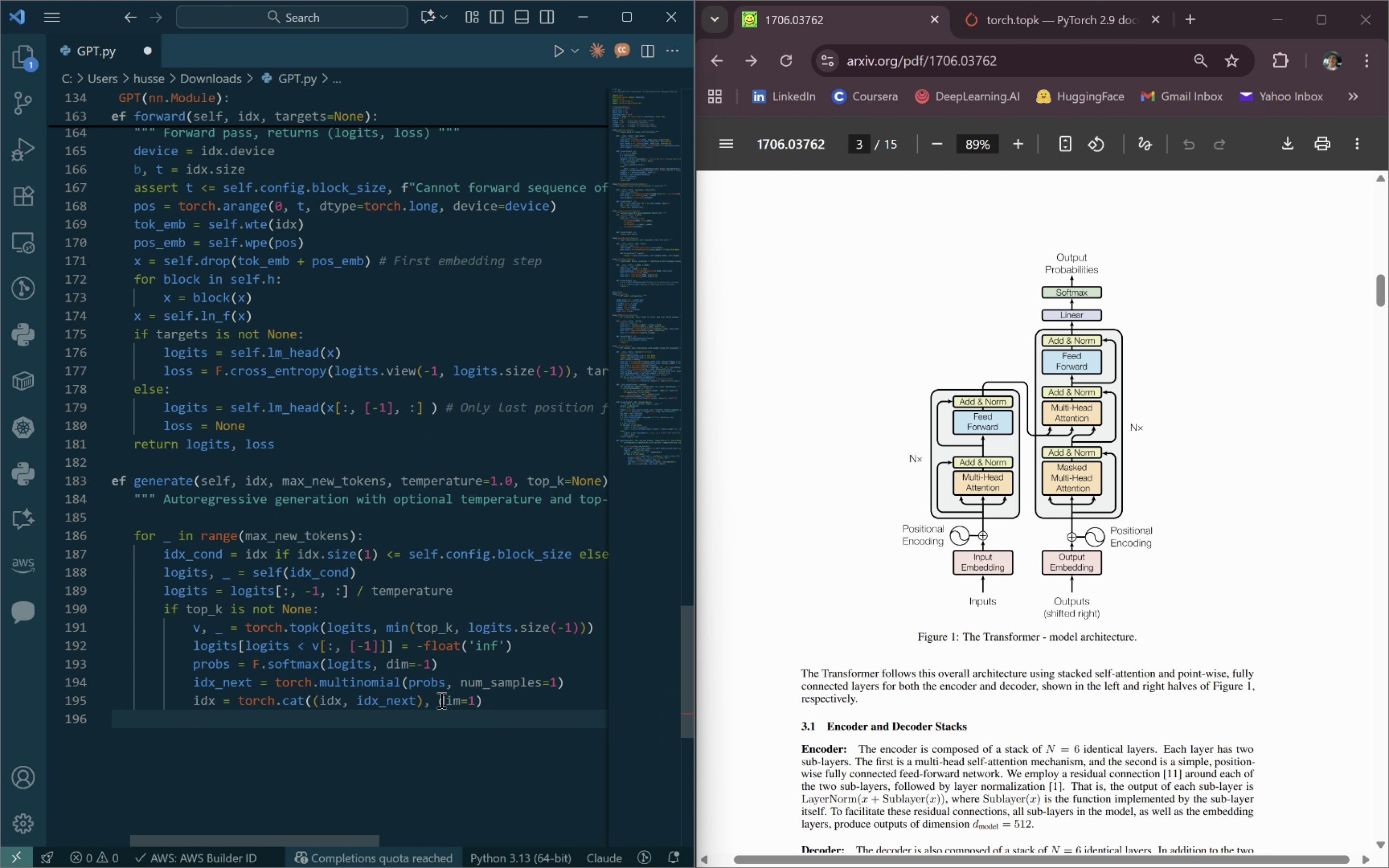 
key(Backspace)
 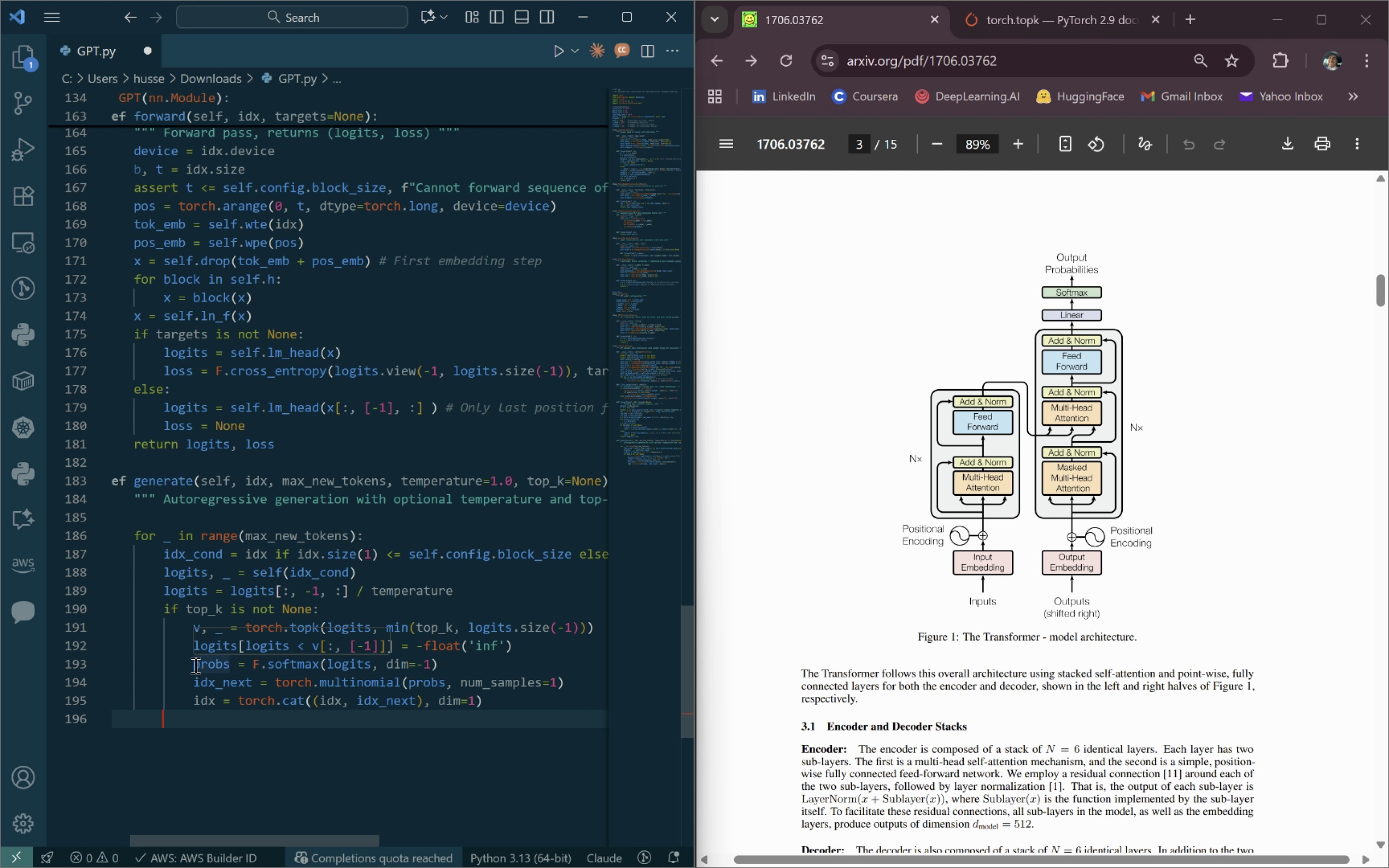 
wait(6.67)
 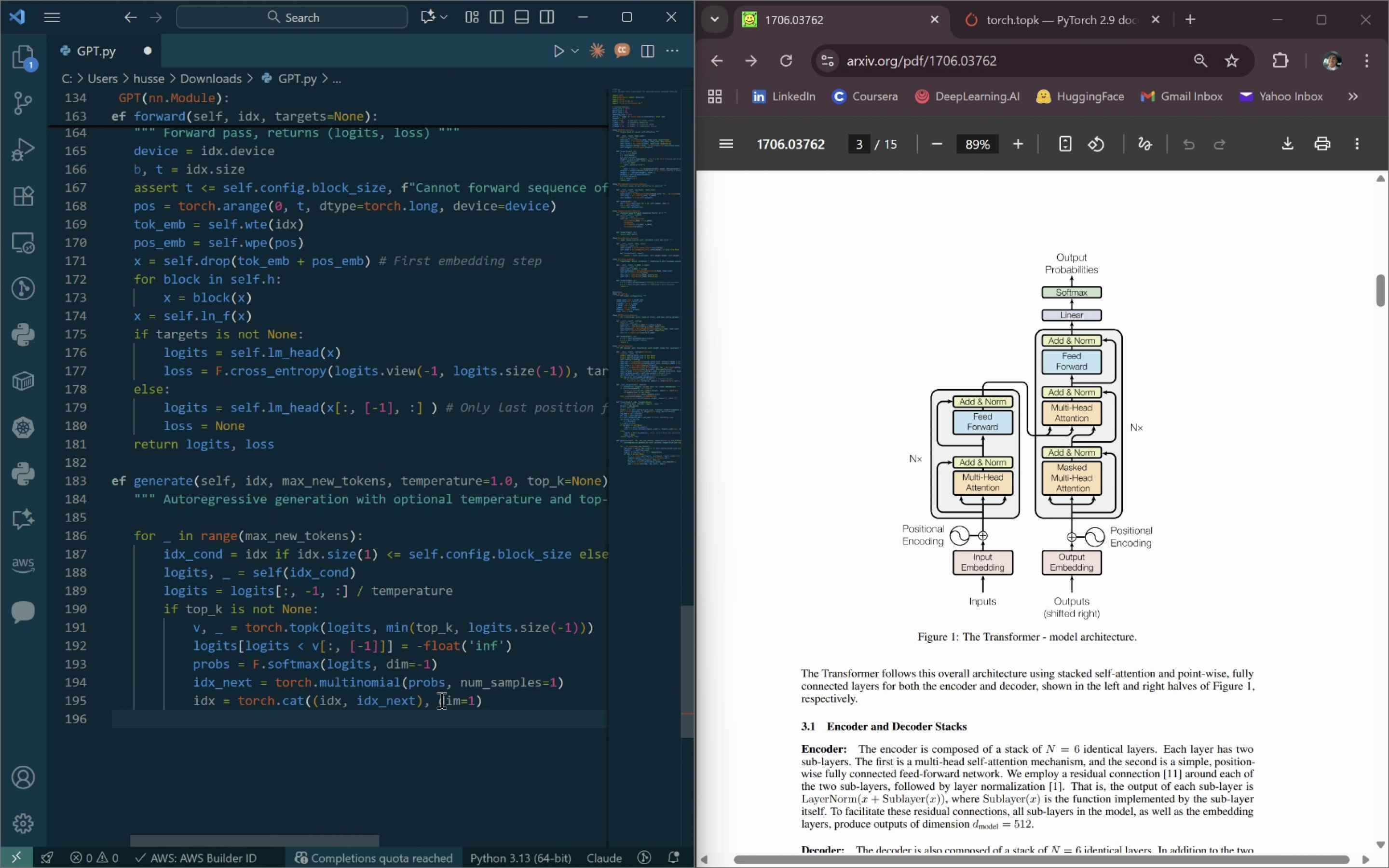 
left_click([191, 663])
 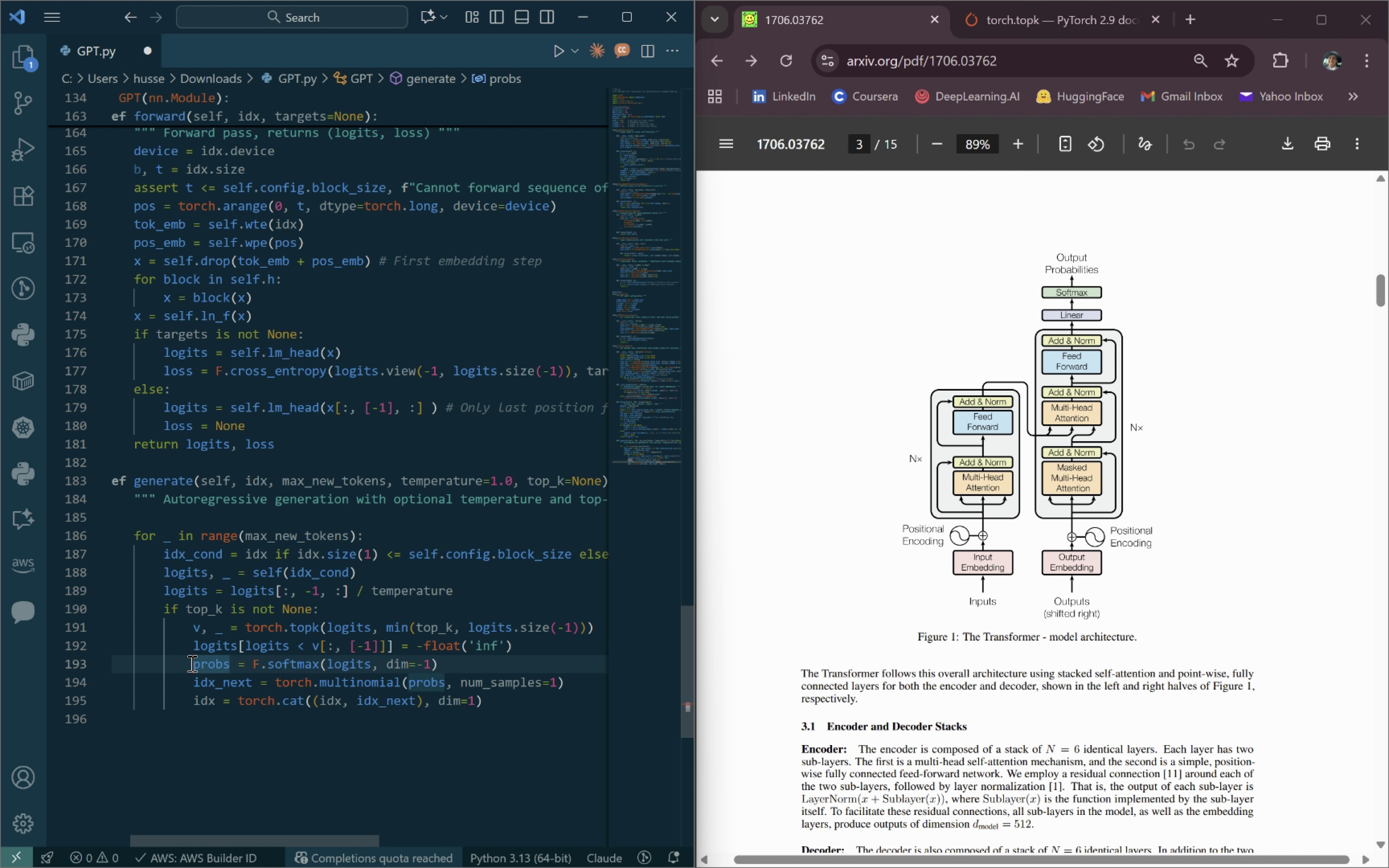 
key(Backspace)
 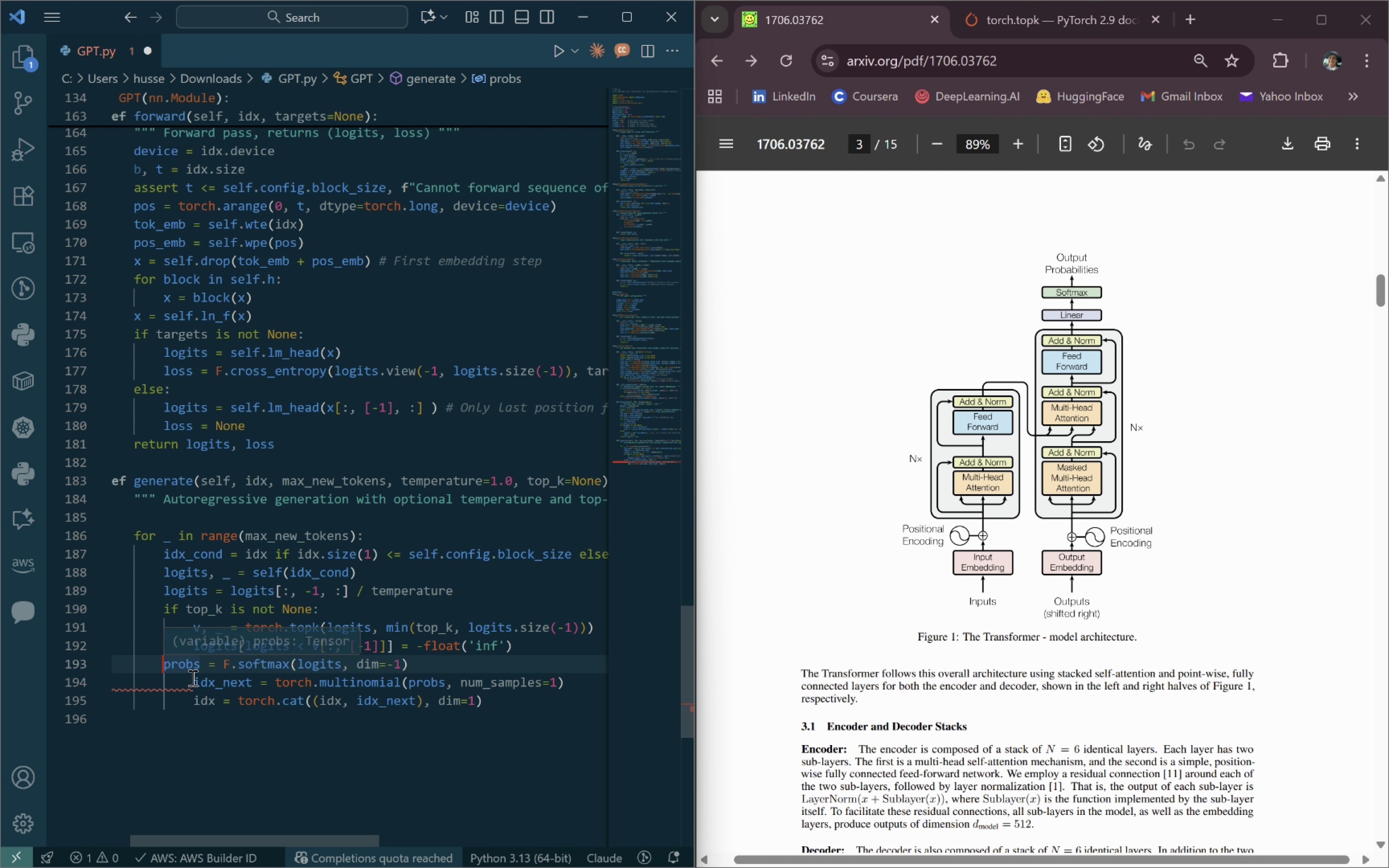 
left_click([194, 684])
 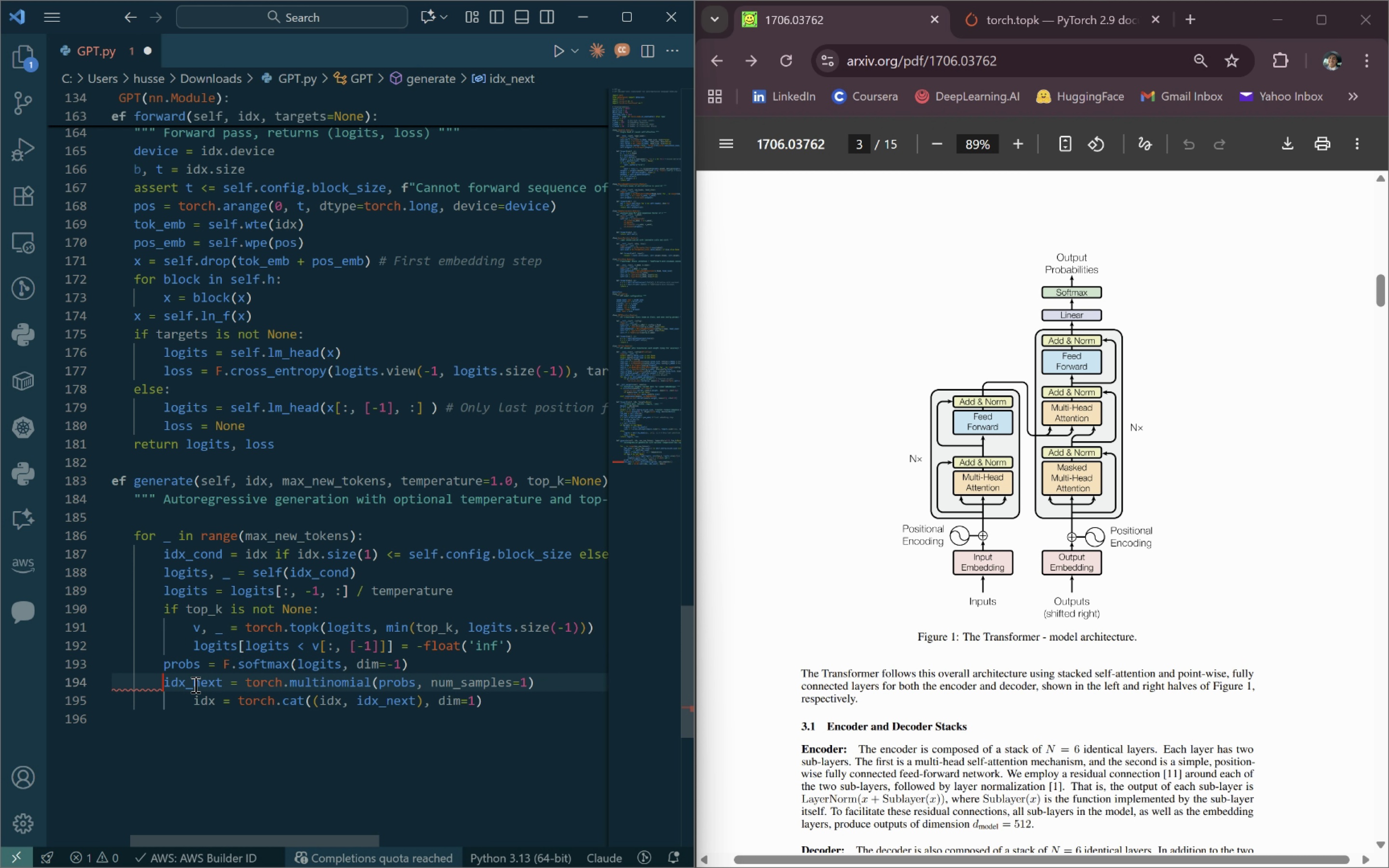 
key(Backspace)
 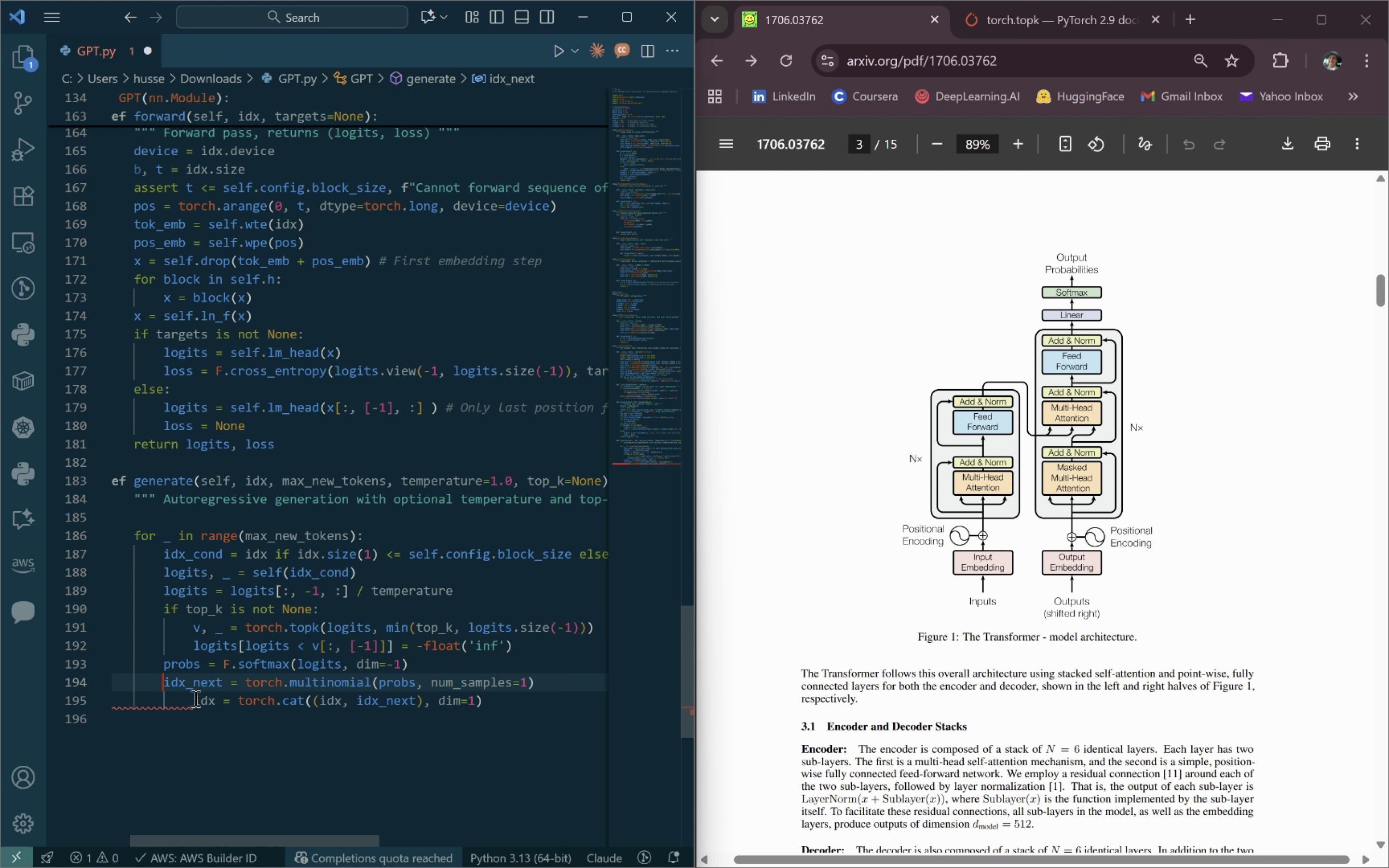 
left_click([197, 700])
 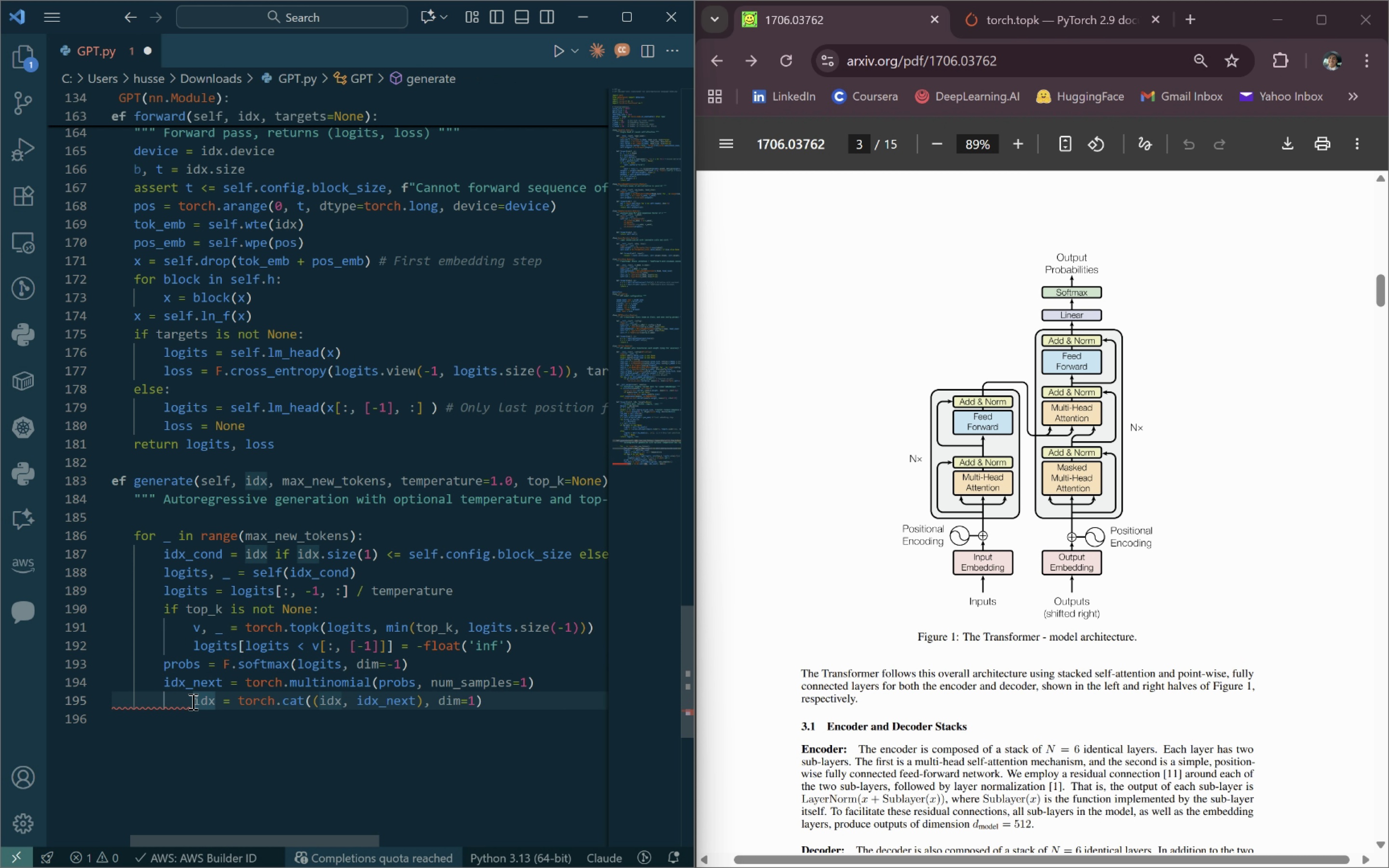 
key(ArrowLeft)